 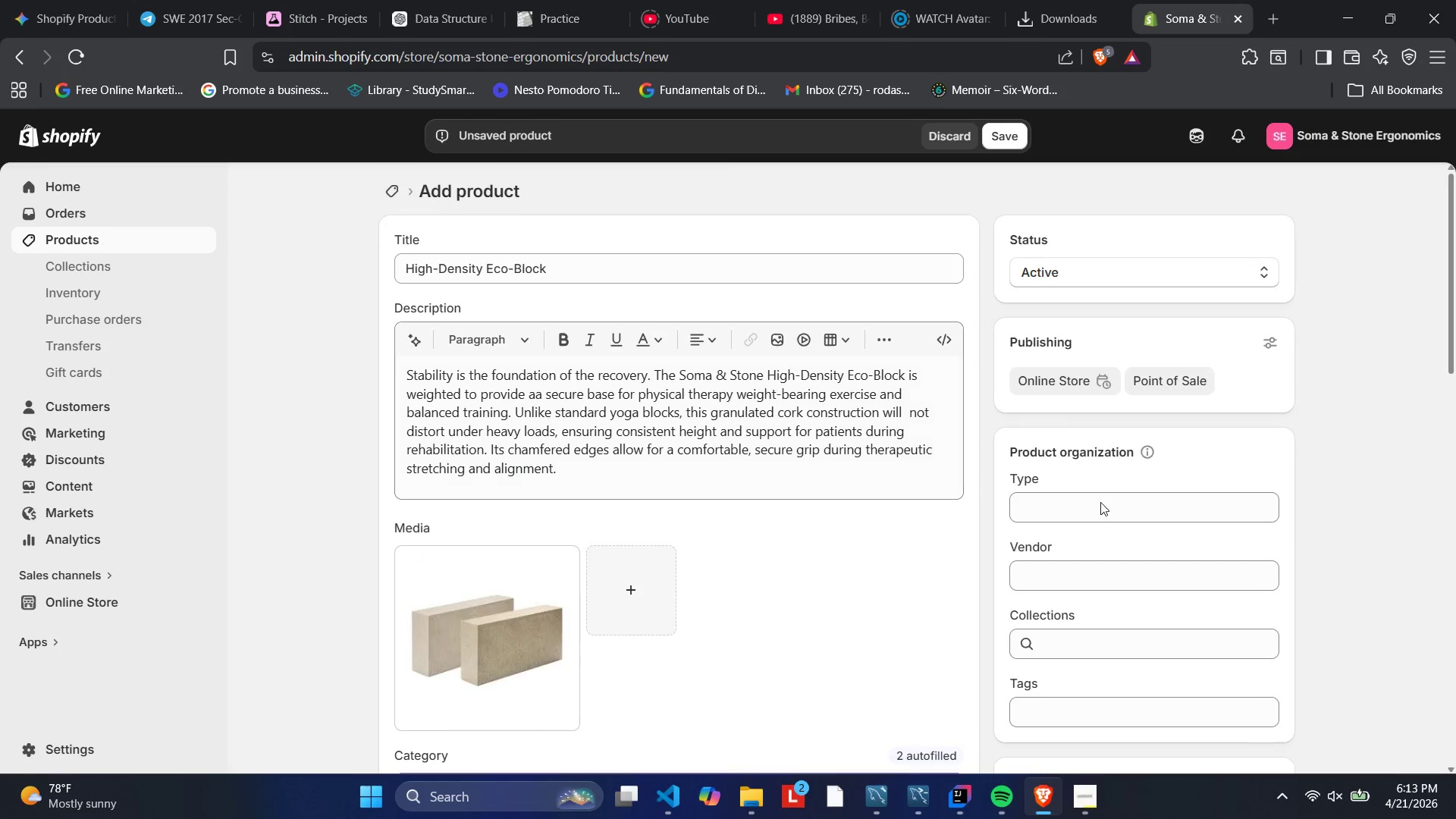 
left_click([1103, 520])
 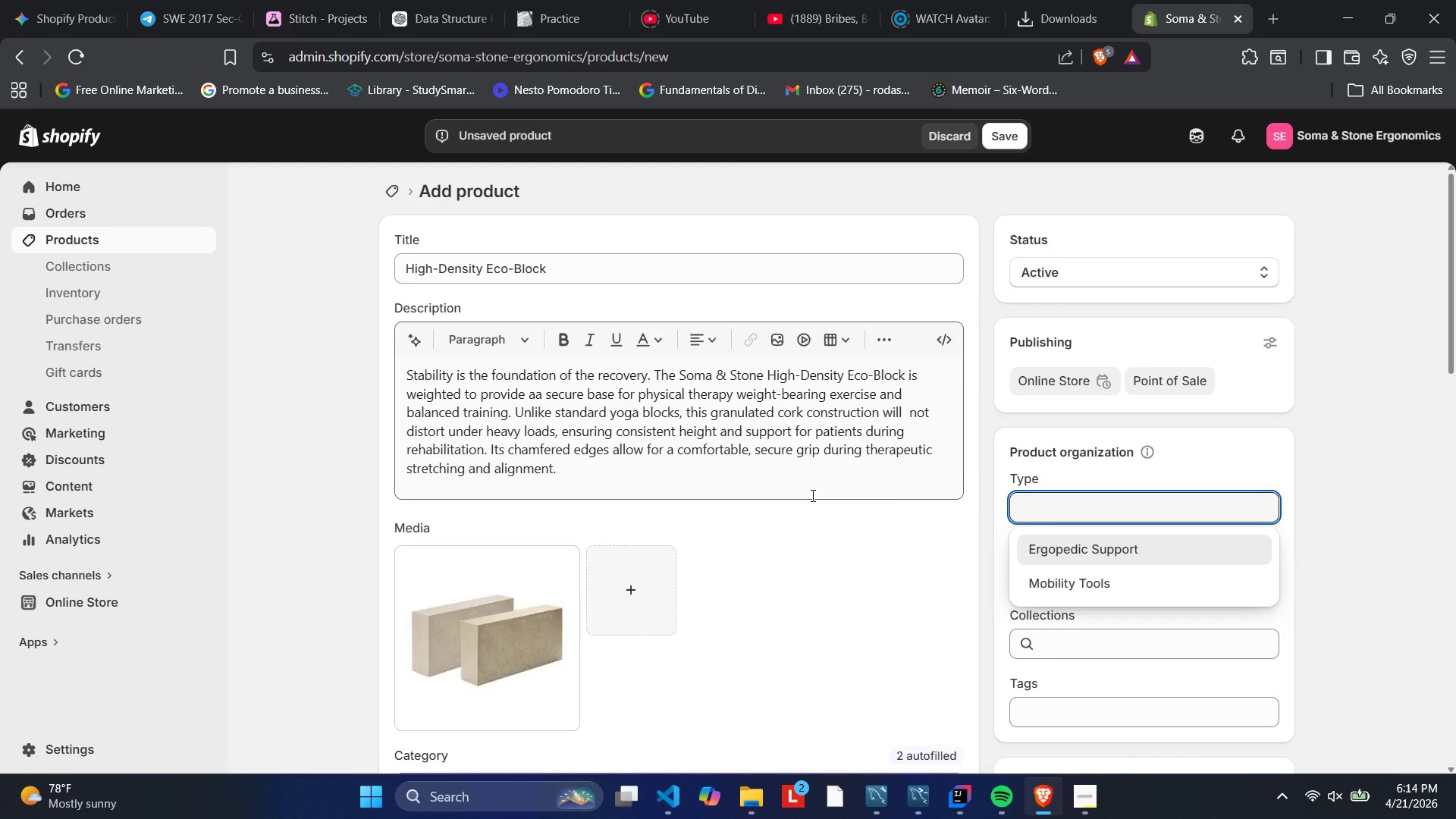 
key(Tab)
 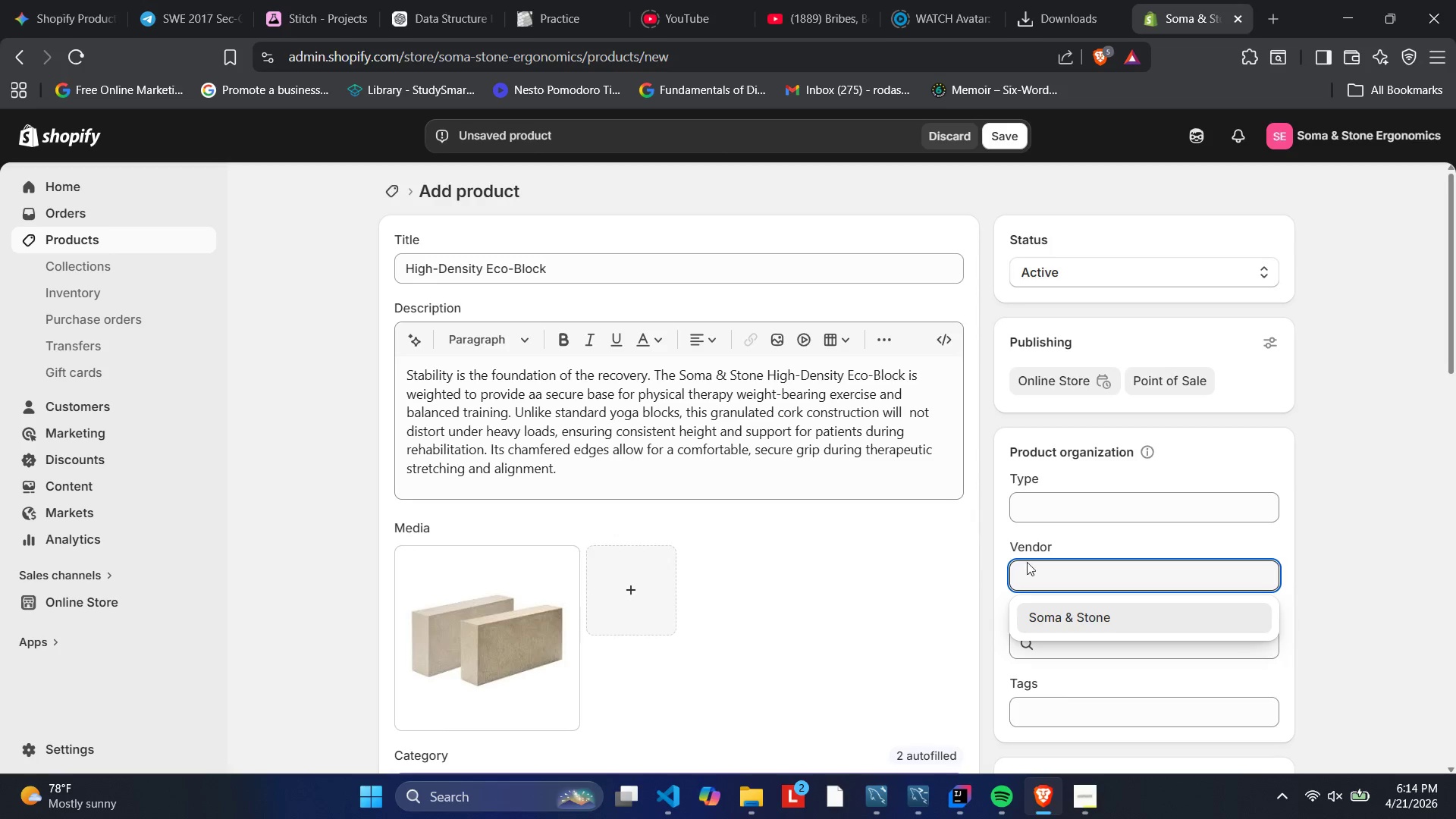 
left_click([1067, 618])
 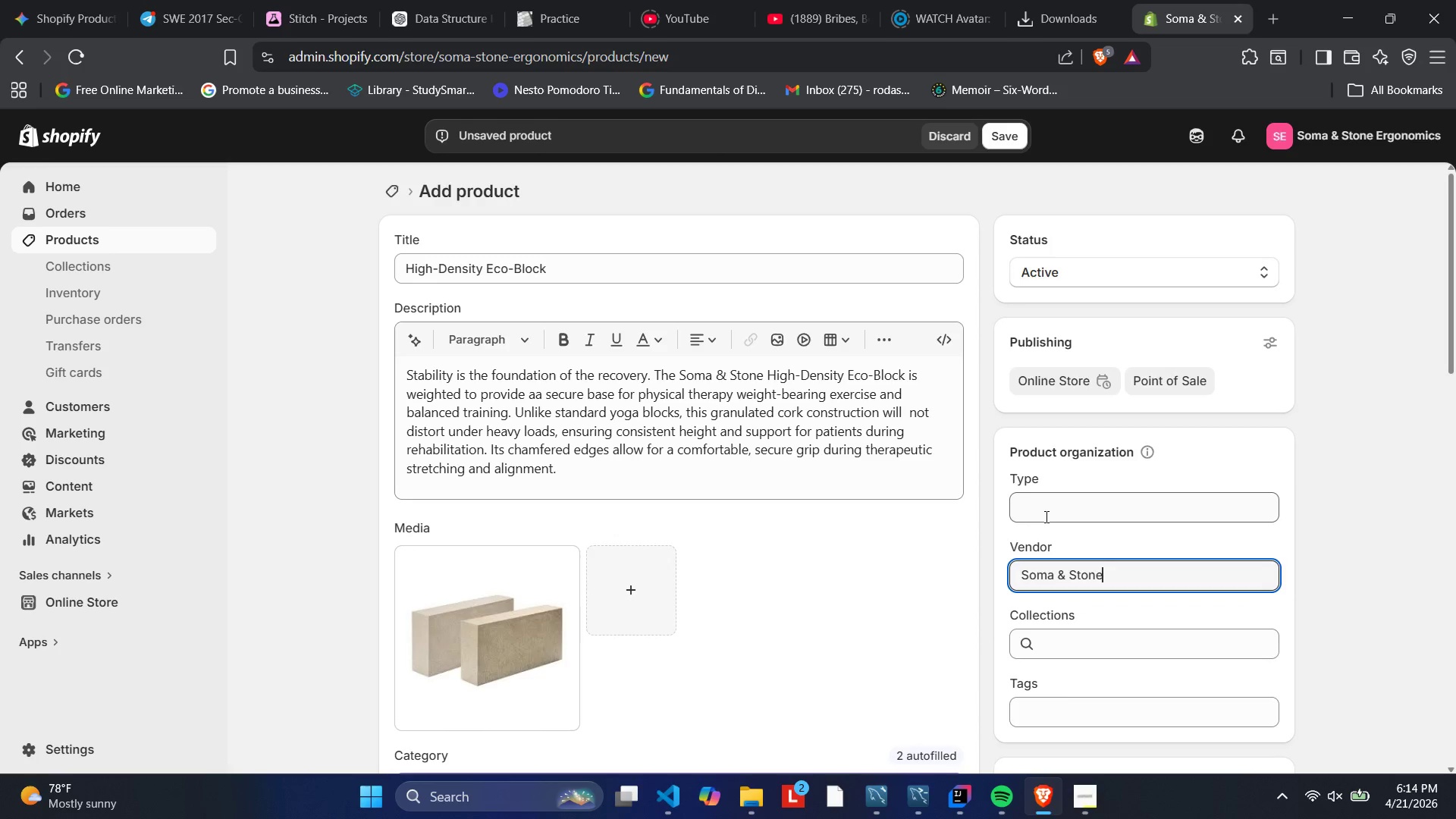 
left_click([1043, 516])
 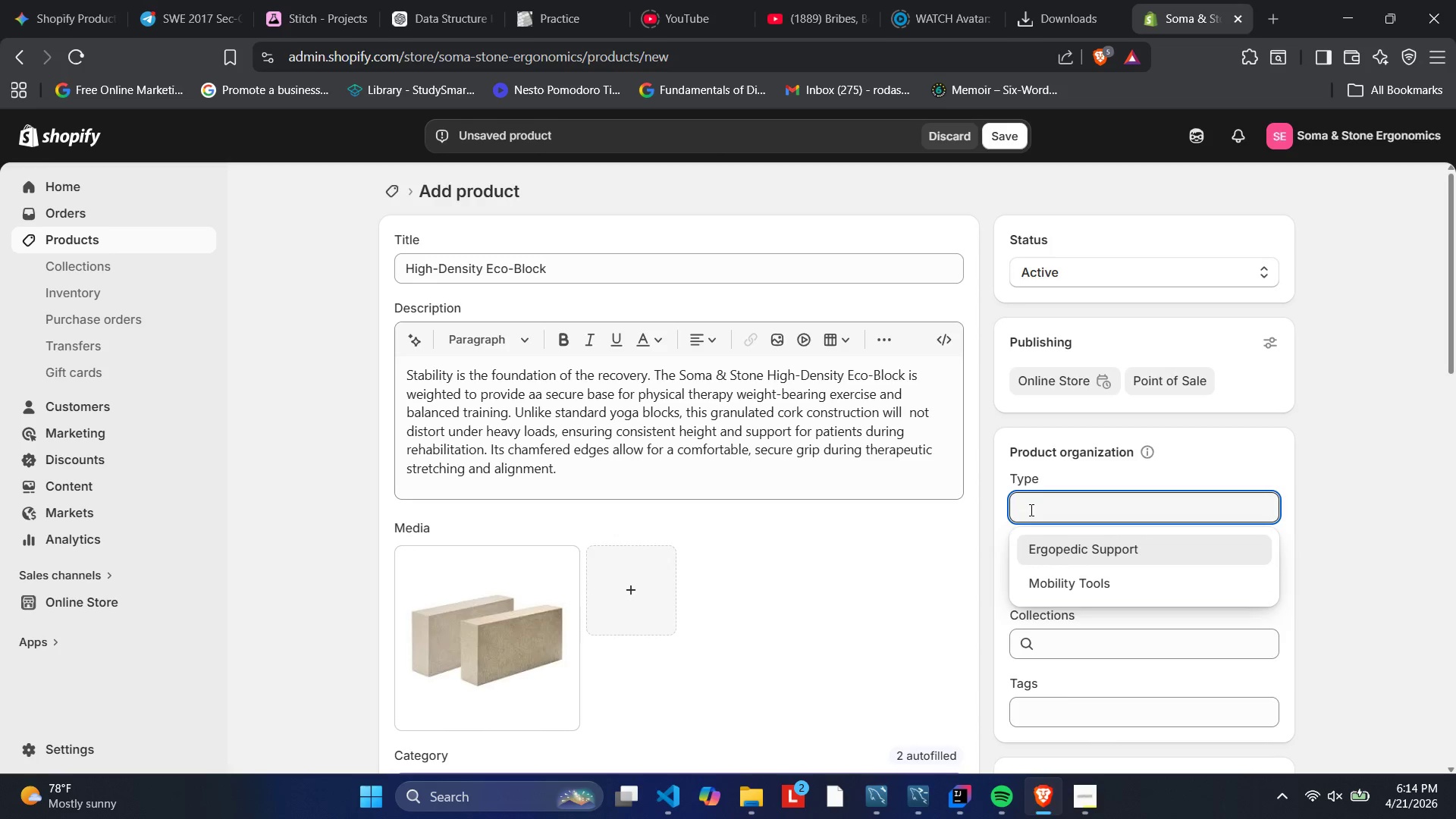 
key(CapsLock)
 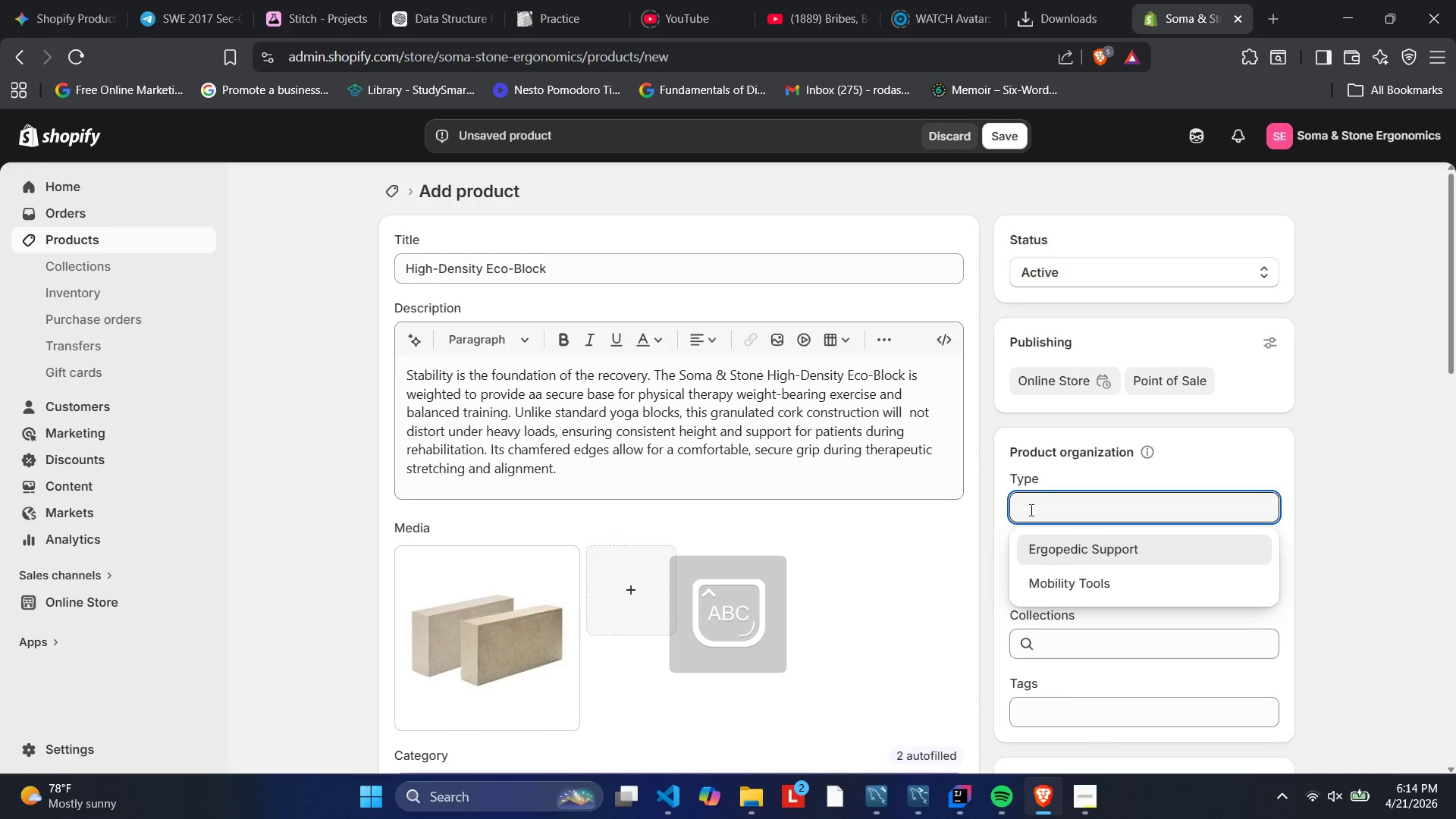 
type(Clinical Equipment)
 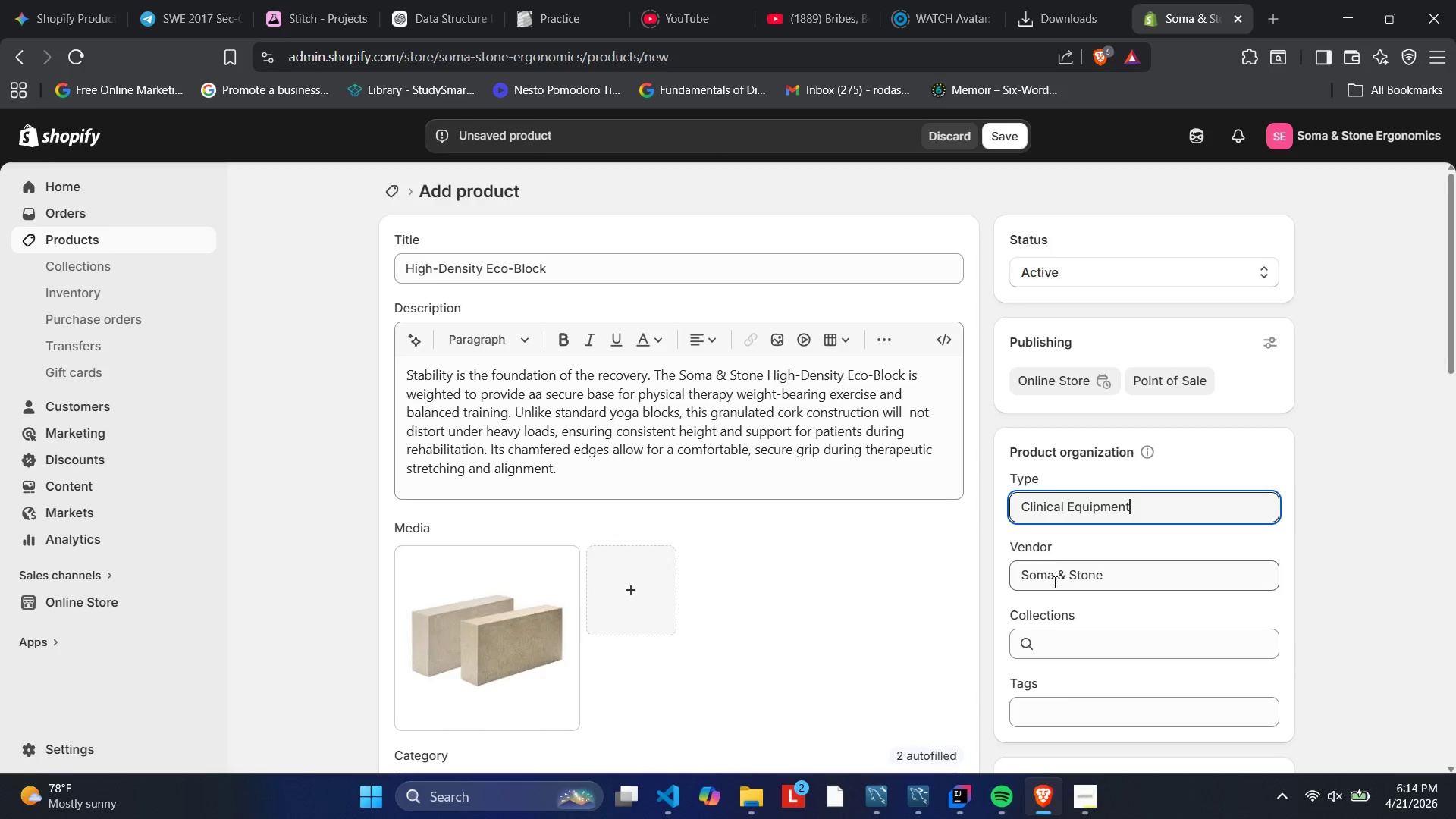 
left_click([1097, 711])
 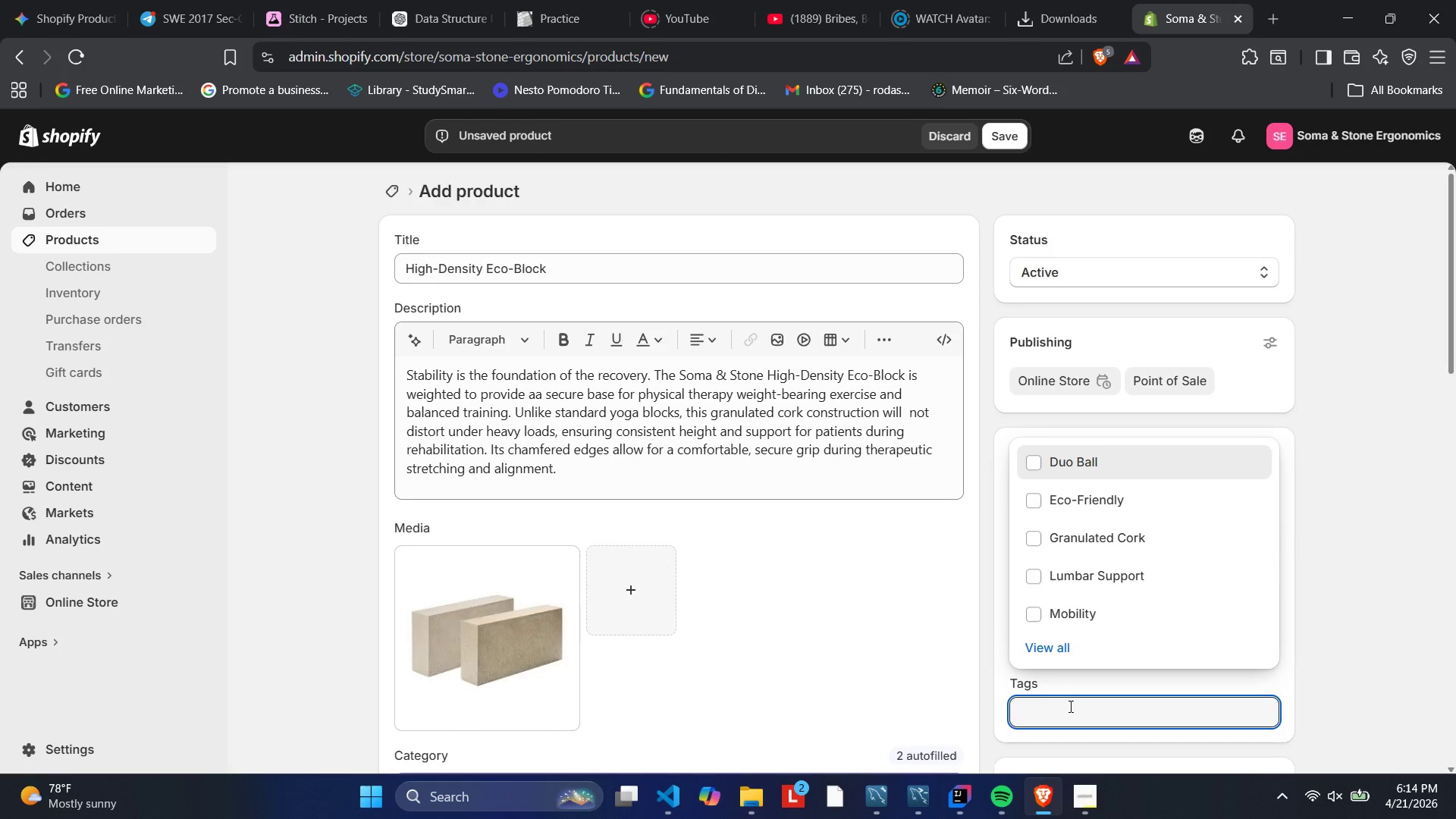 
type(Stability Block)
 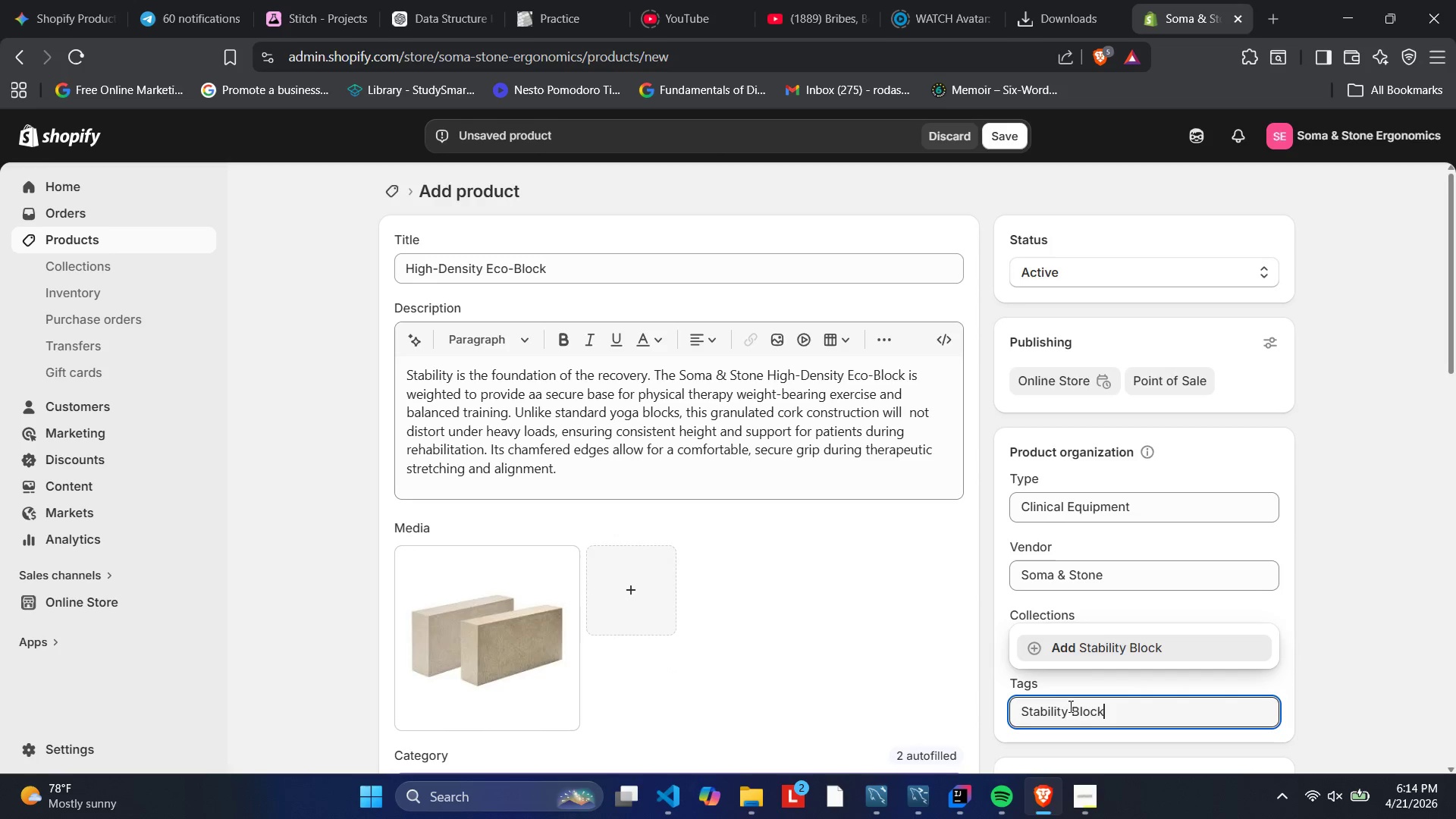 
key(Enter)
 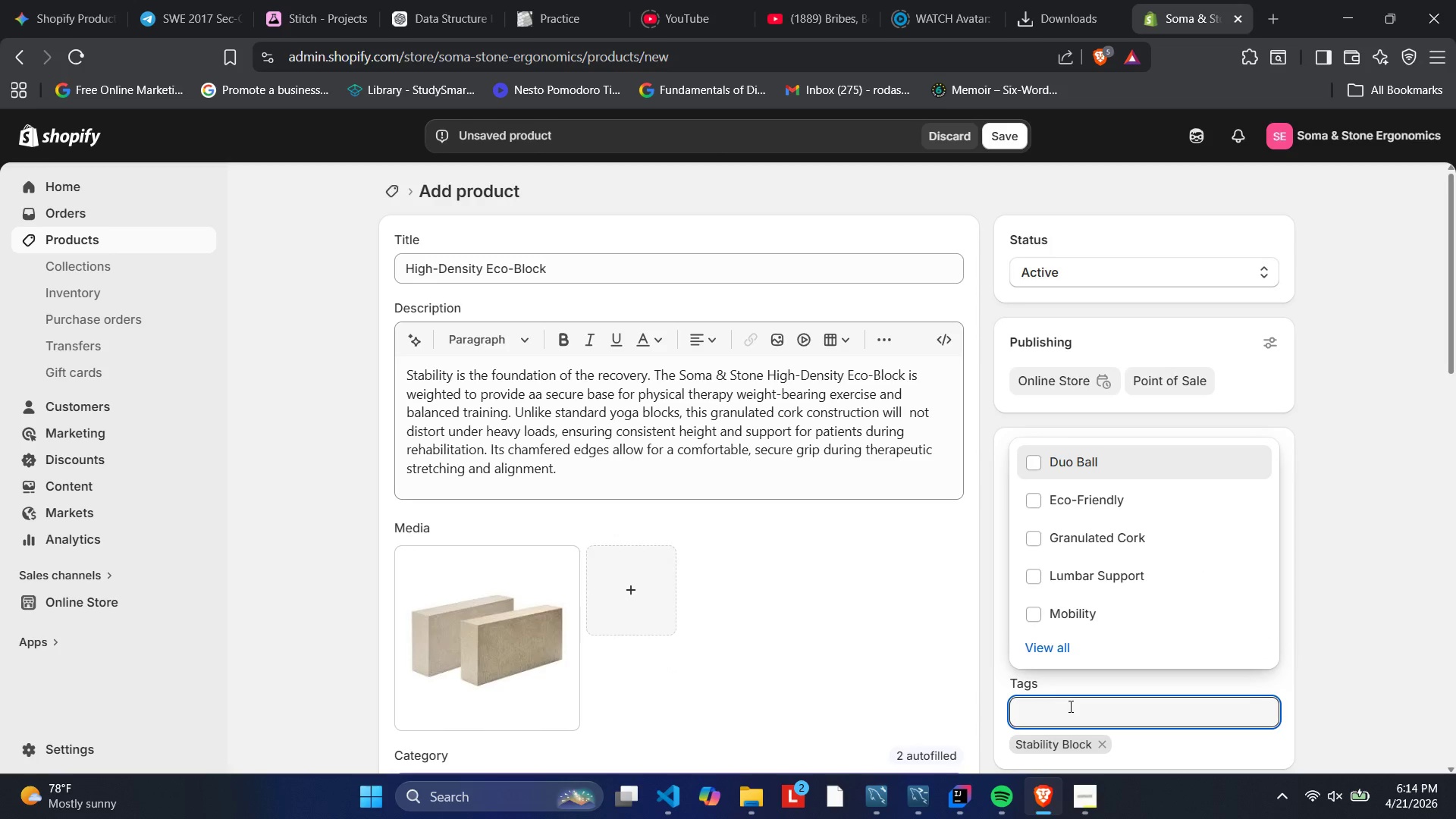 
type(Physical a)
key(Backspace)
type(Therapy)
 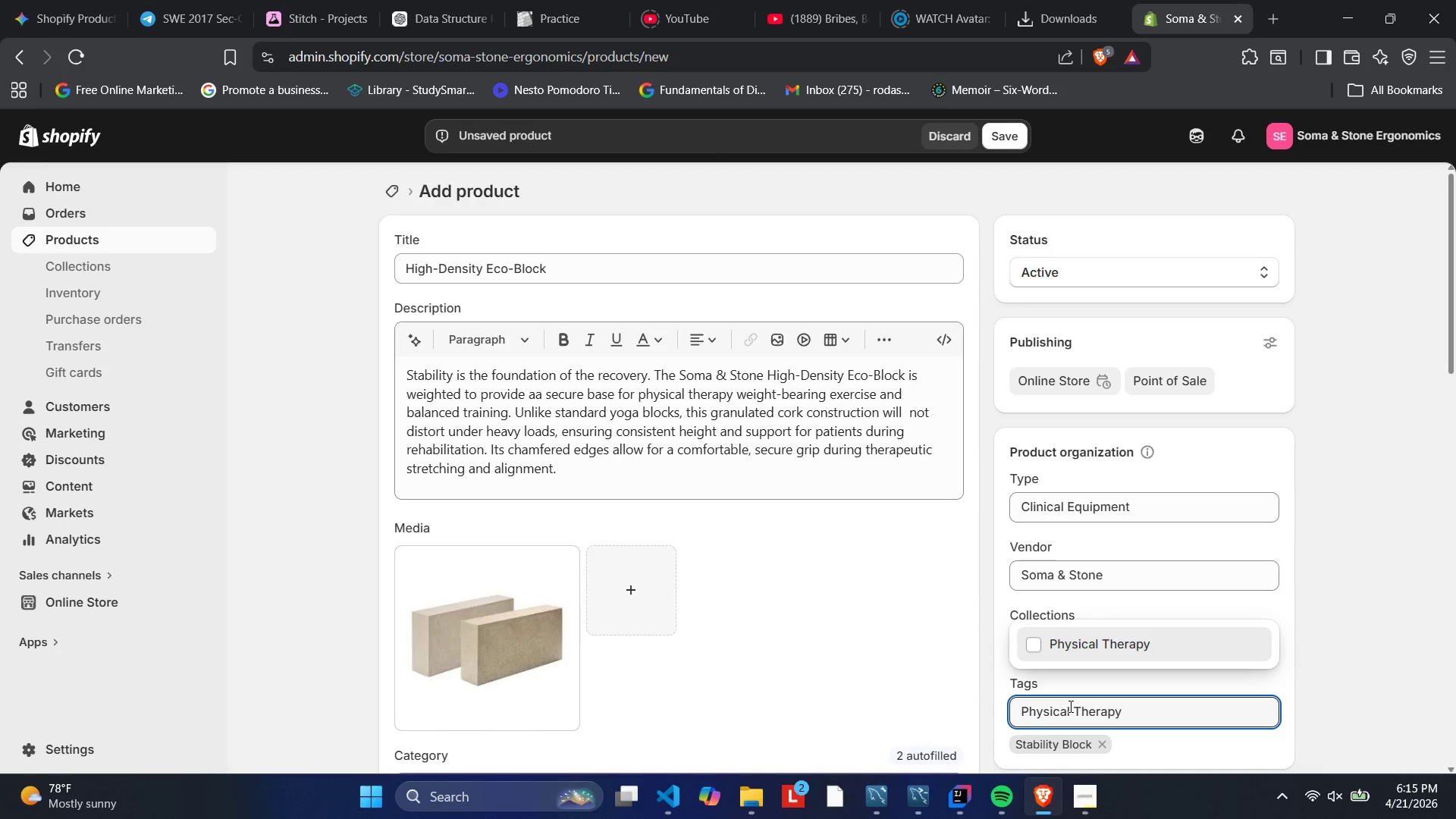 
key(Space)
 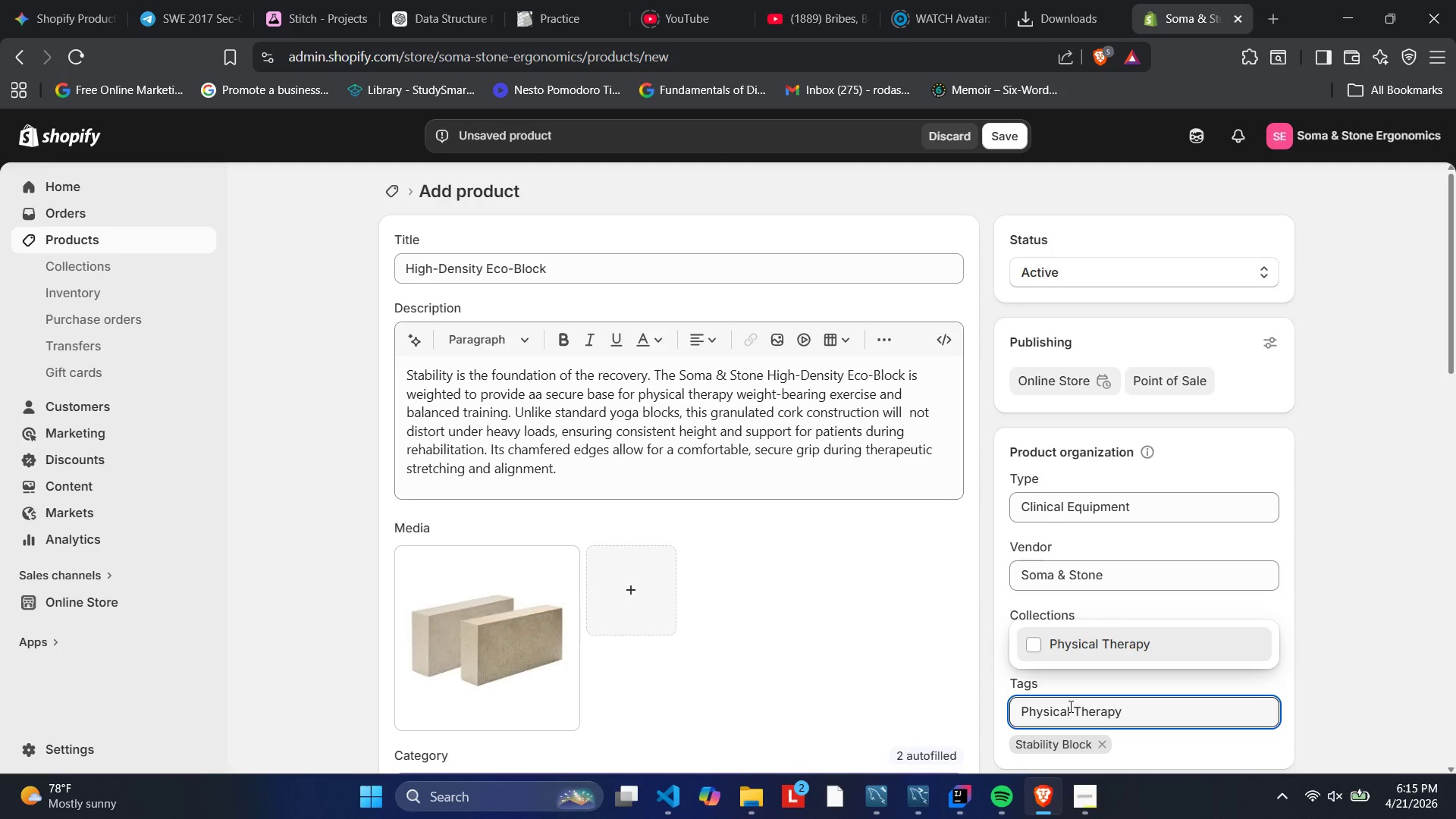 
key(Backspace)
 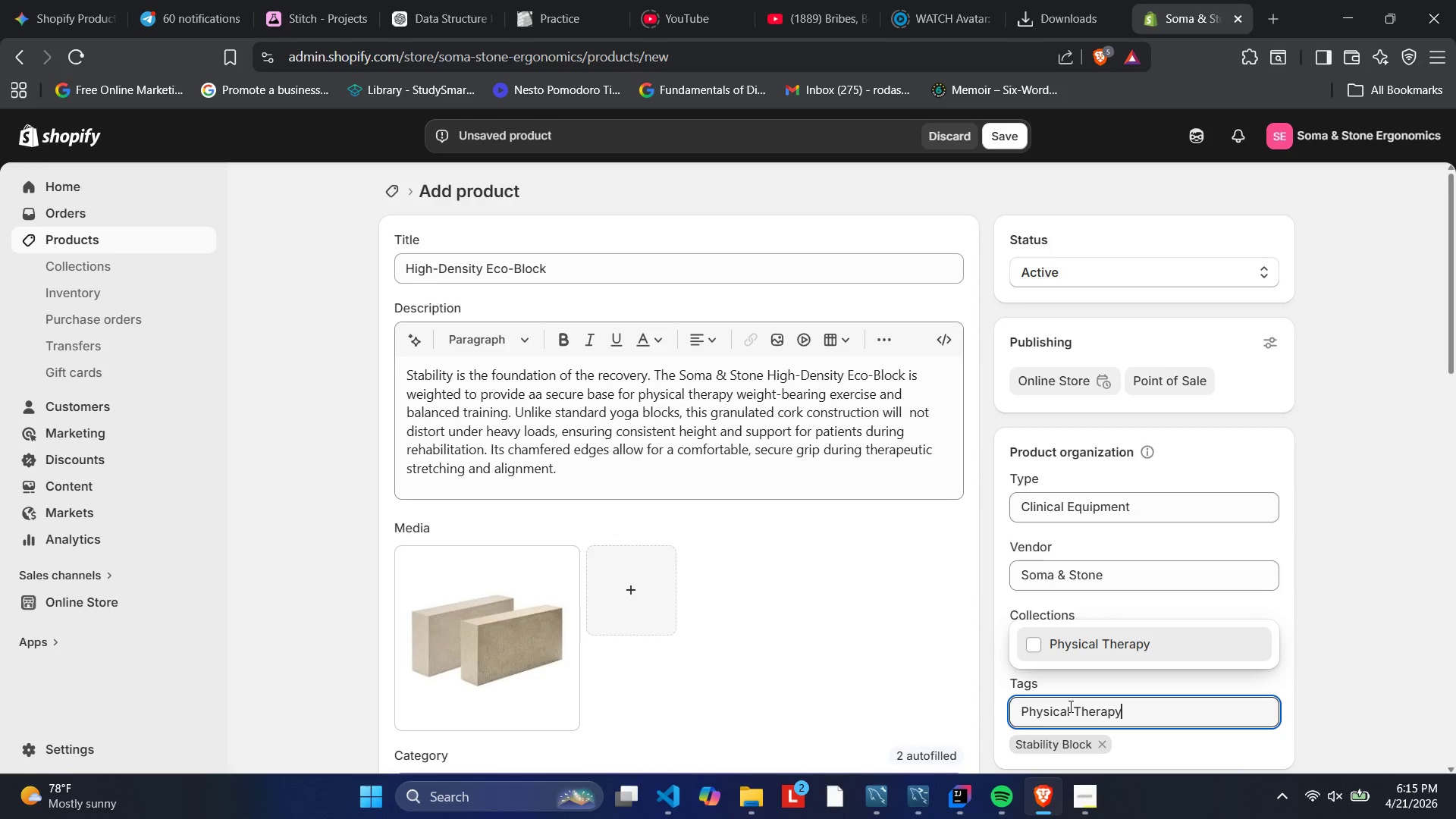 
key(Enter)
 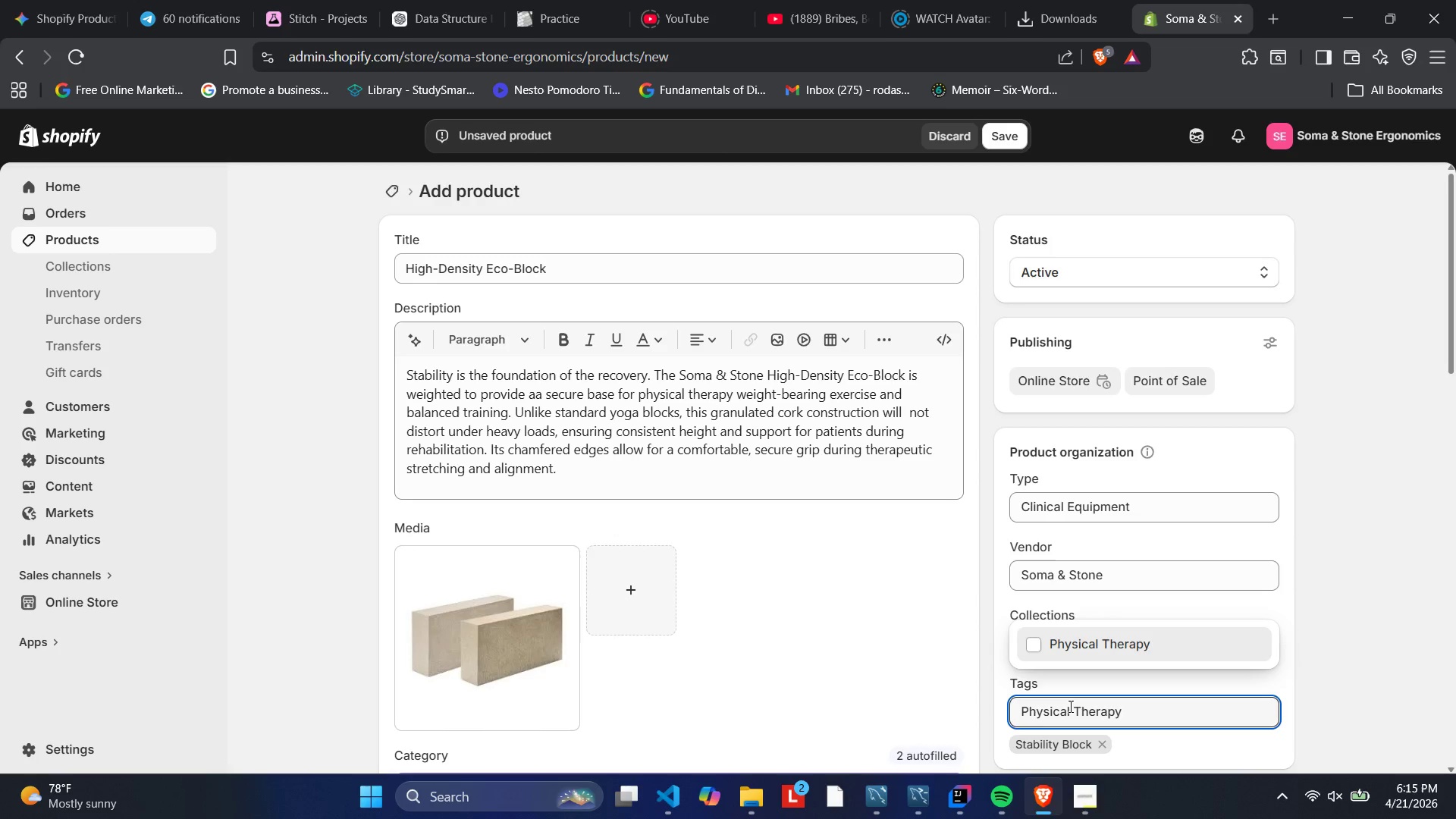 
key(Enter)
 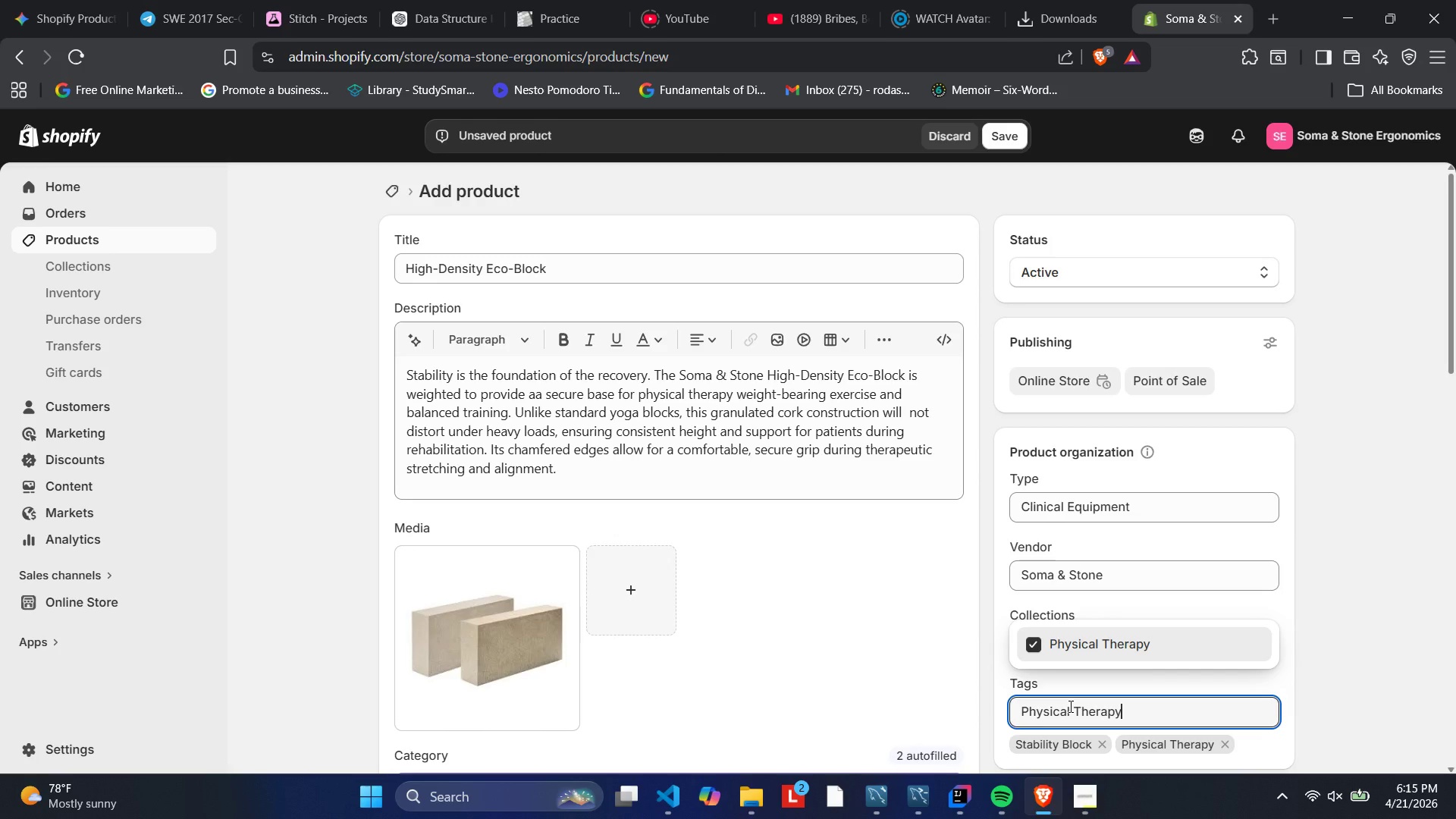 
type(Balanced )
key(Backspace)
key(Backspace)
key(Backspace)
type(Balanced Training)
 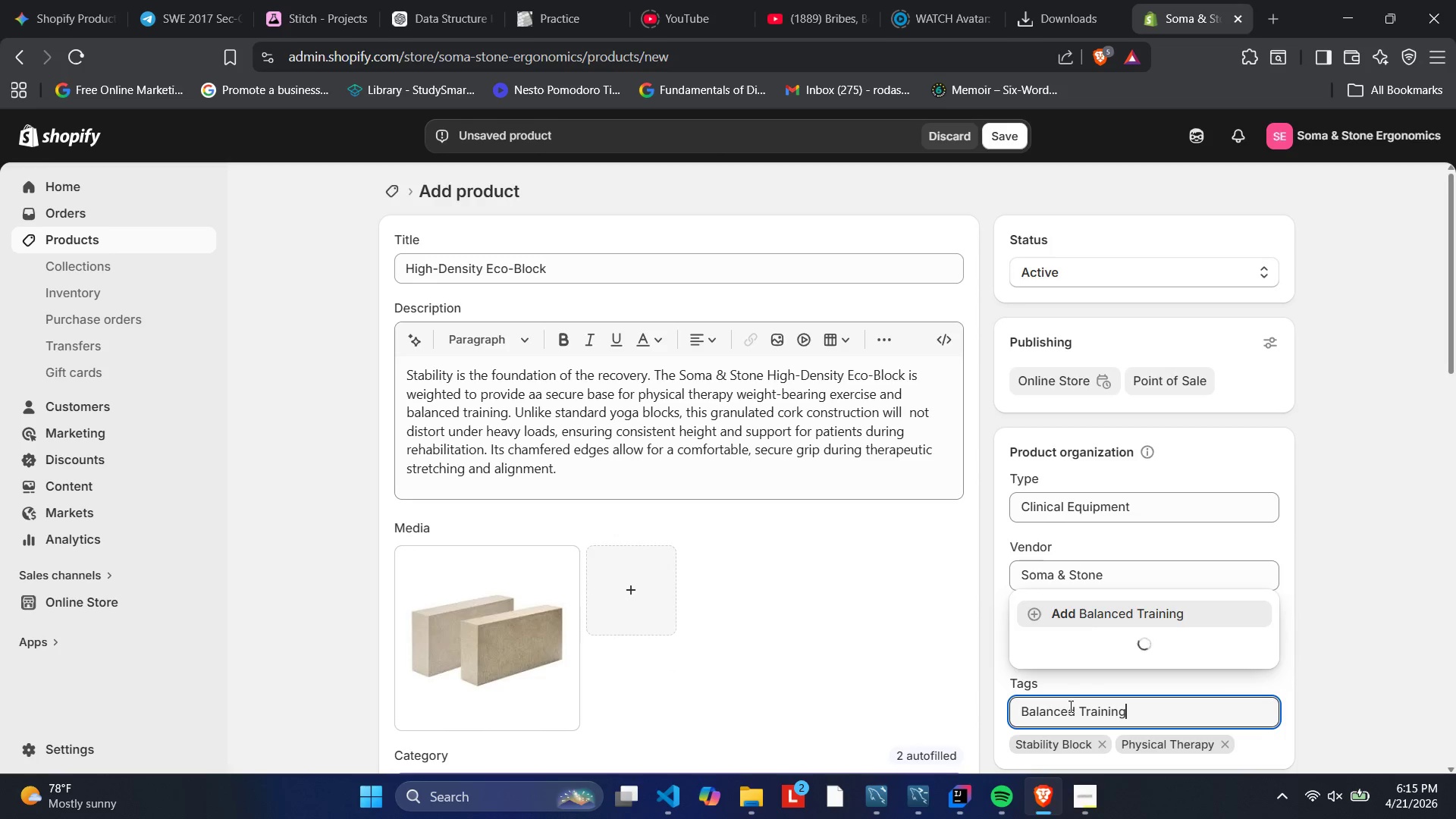 
wait(12.84)
 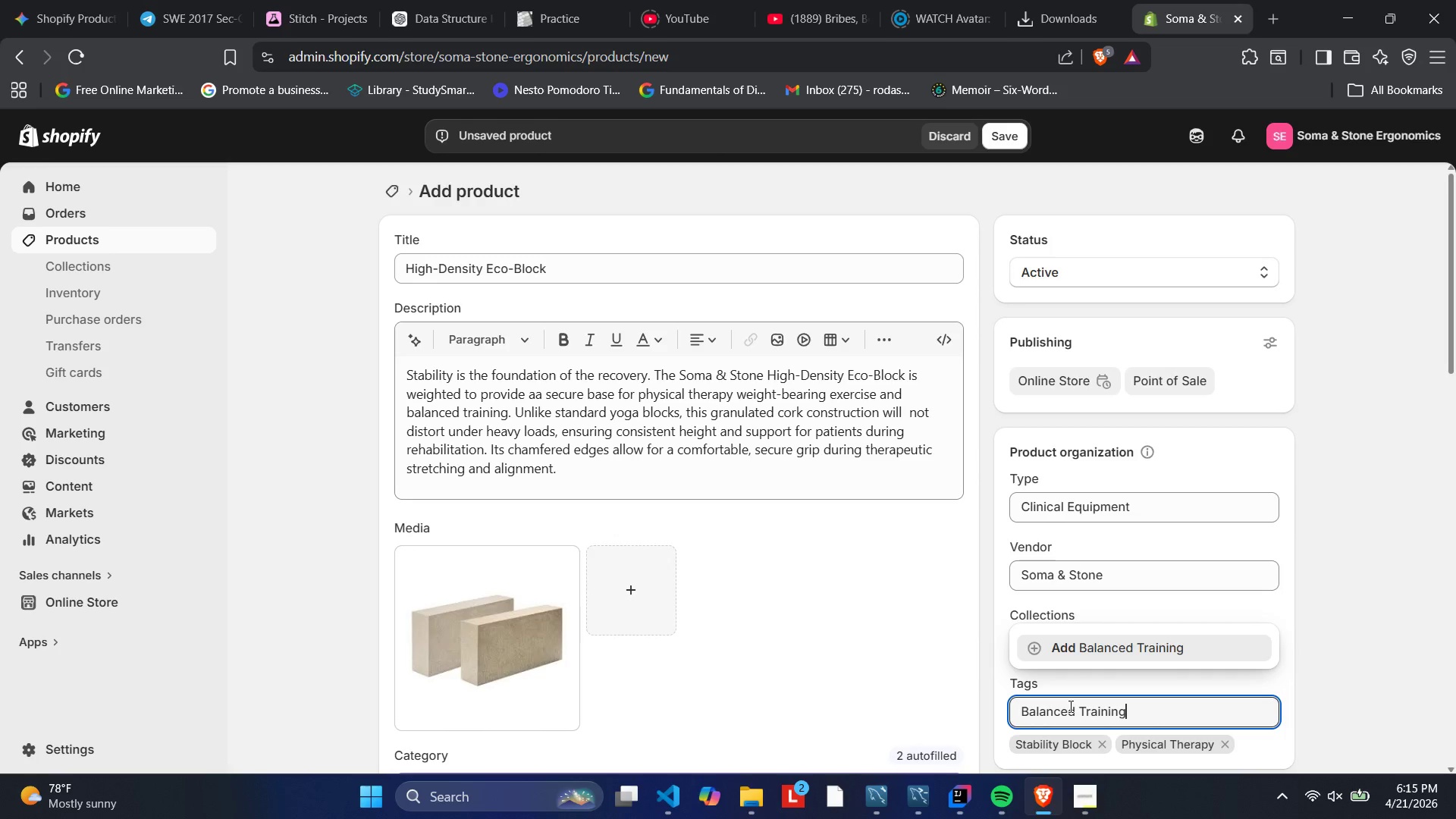 
key(Enter)
 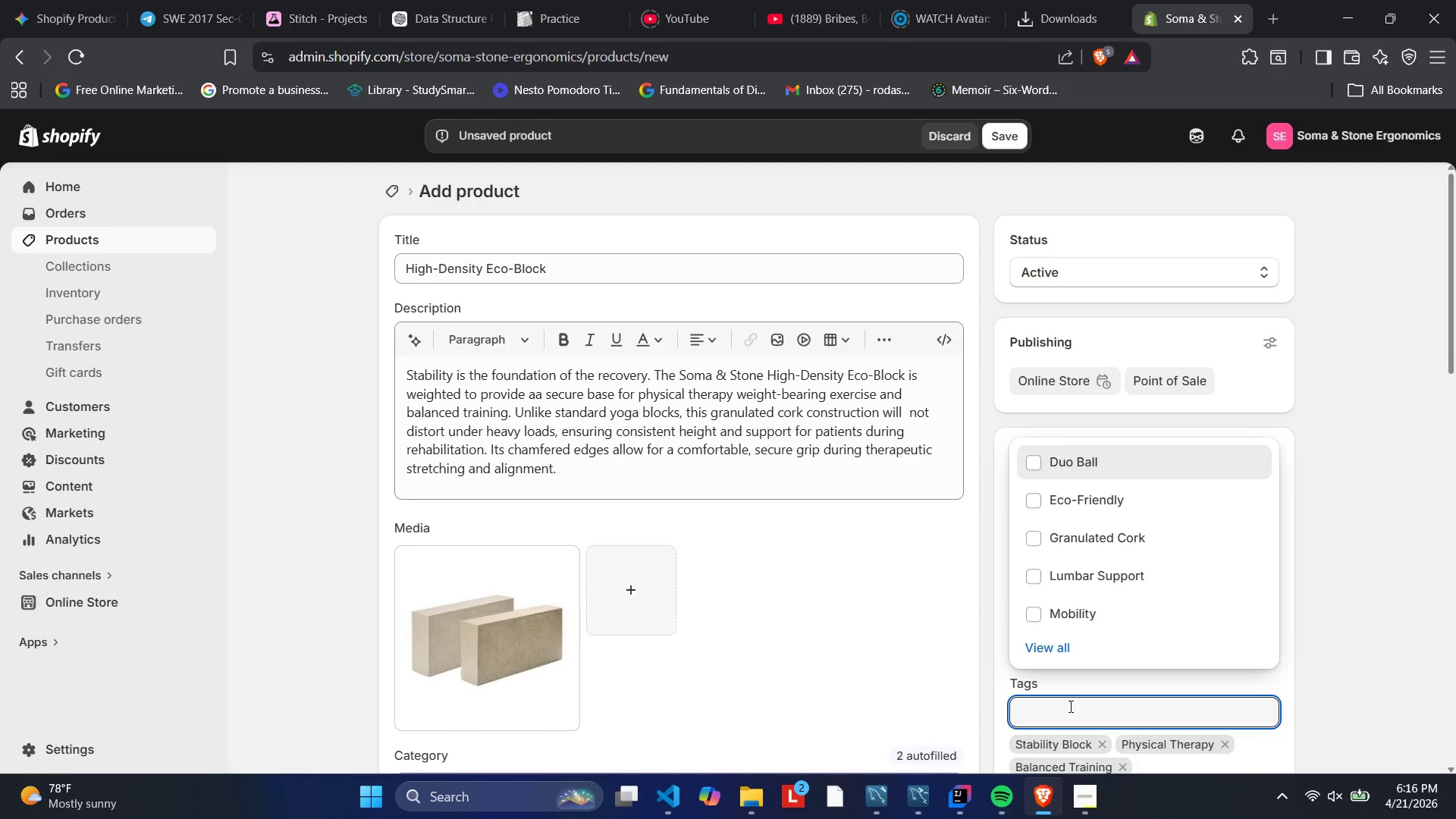 
type(Clinical Supplies)
 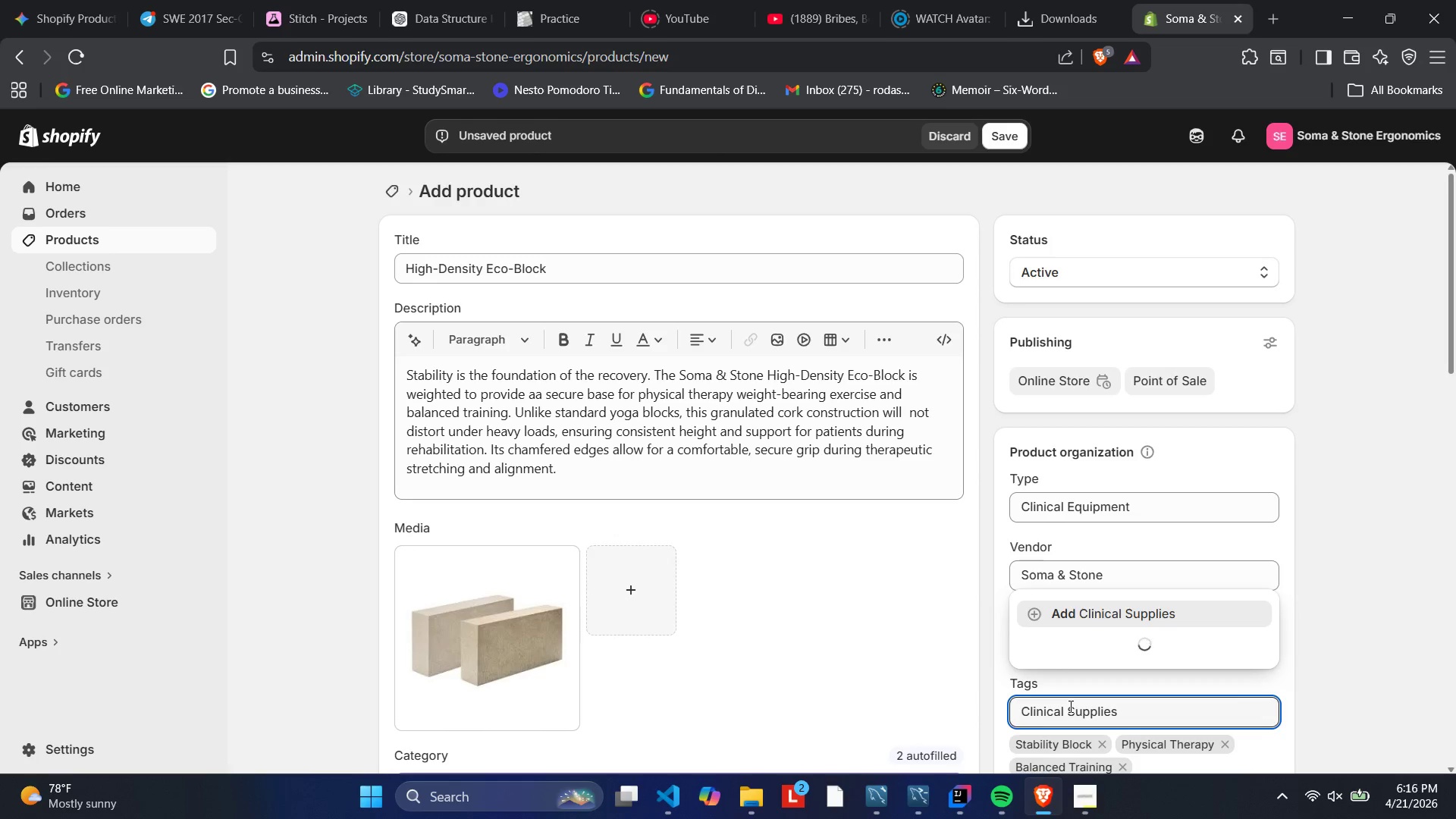 
key(Enter)
 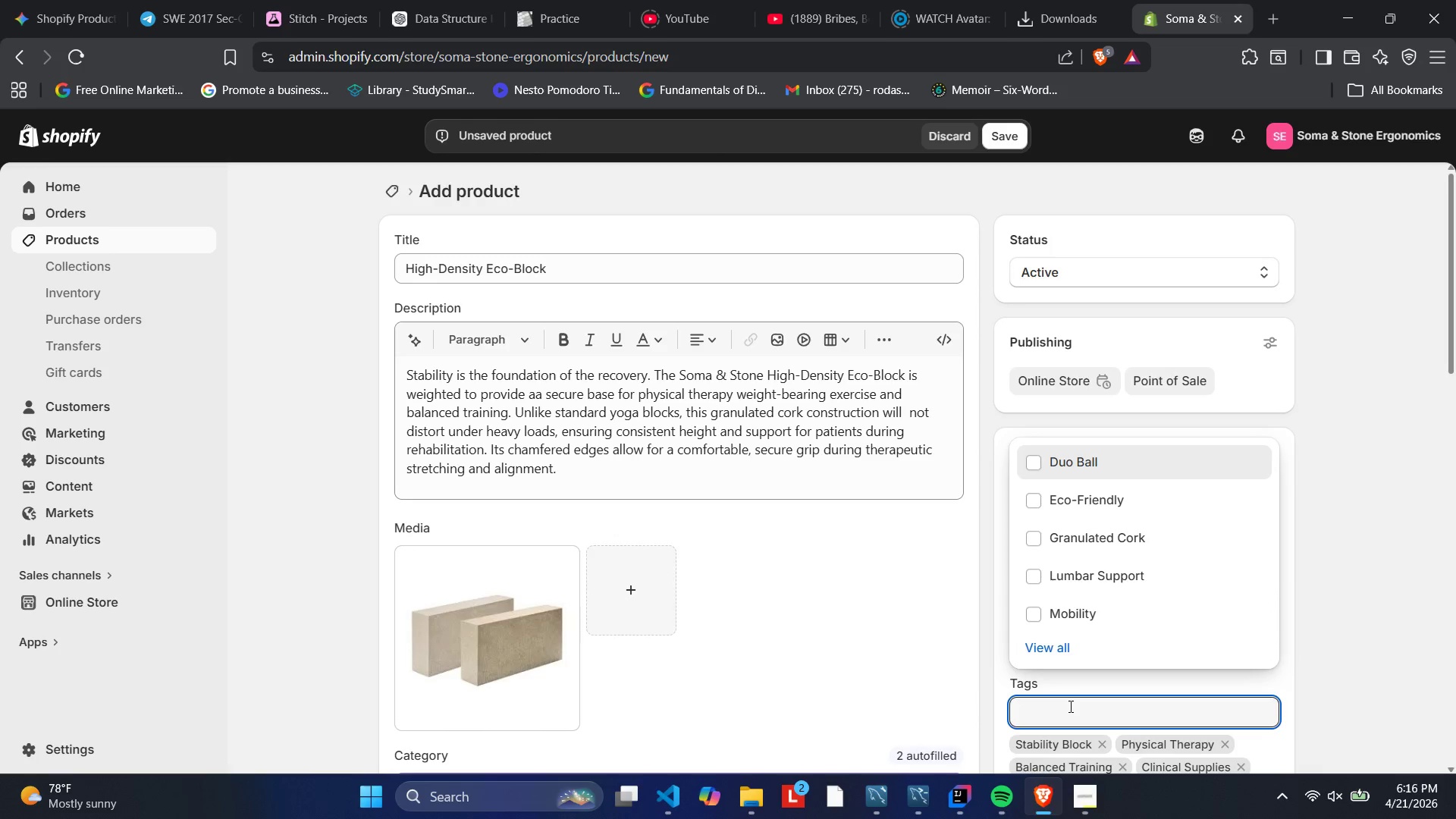 
type(Cork Block)
 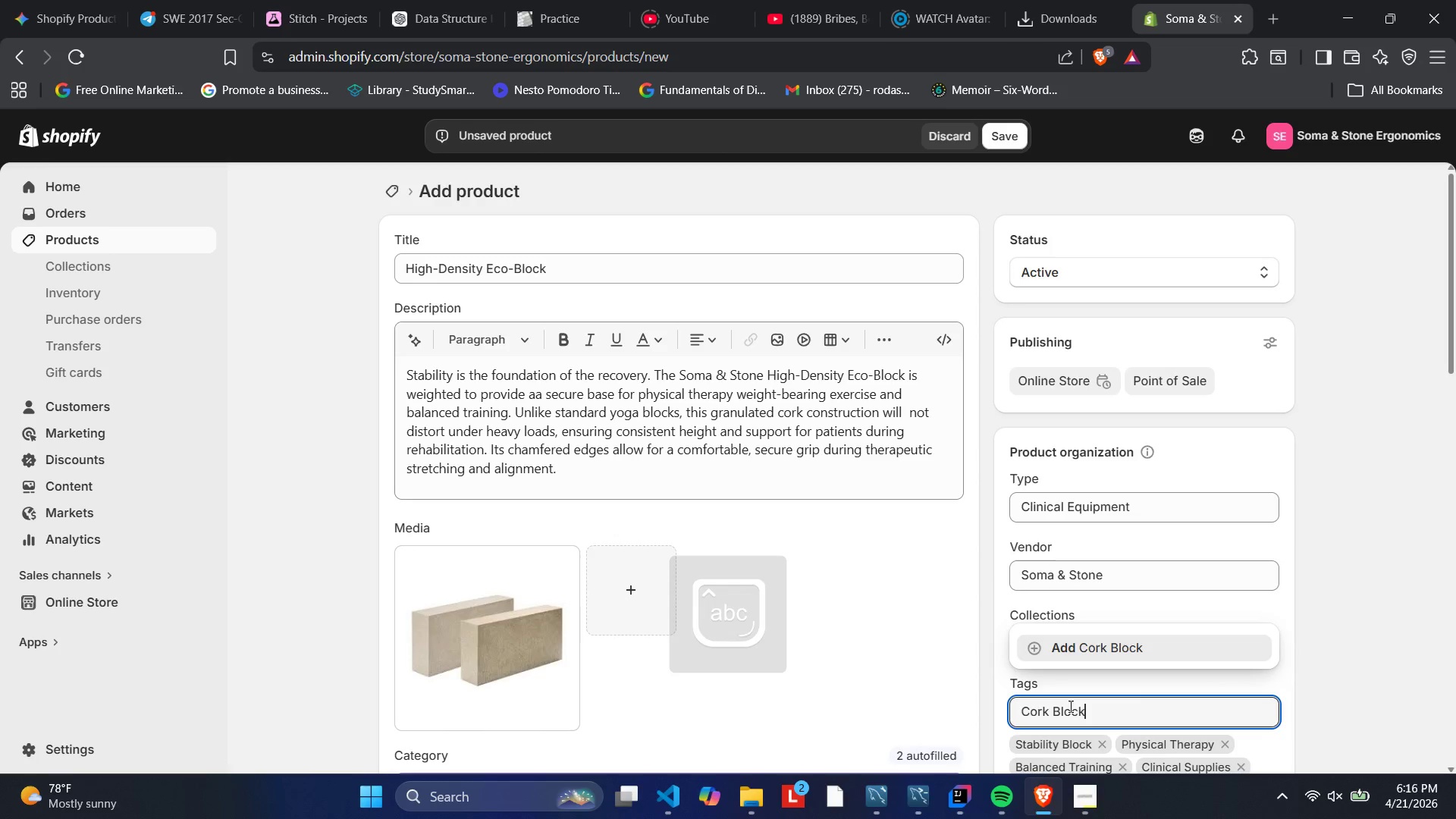 
key(Enter)
 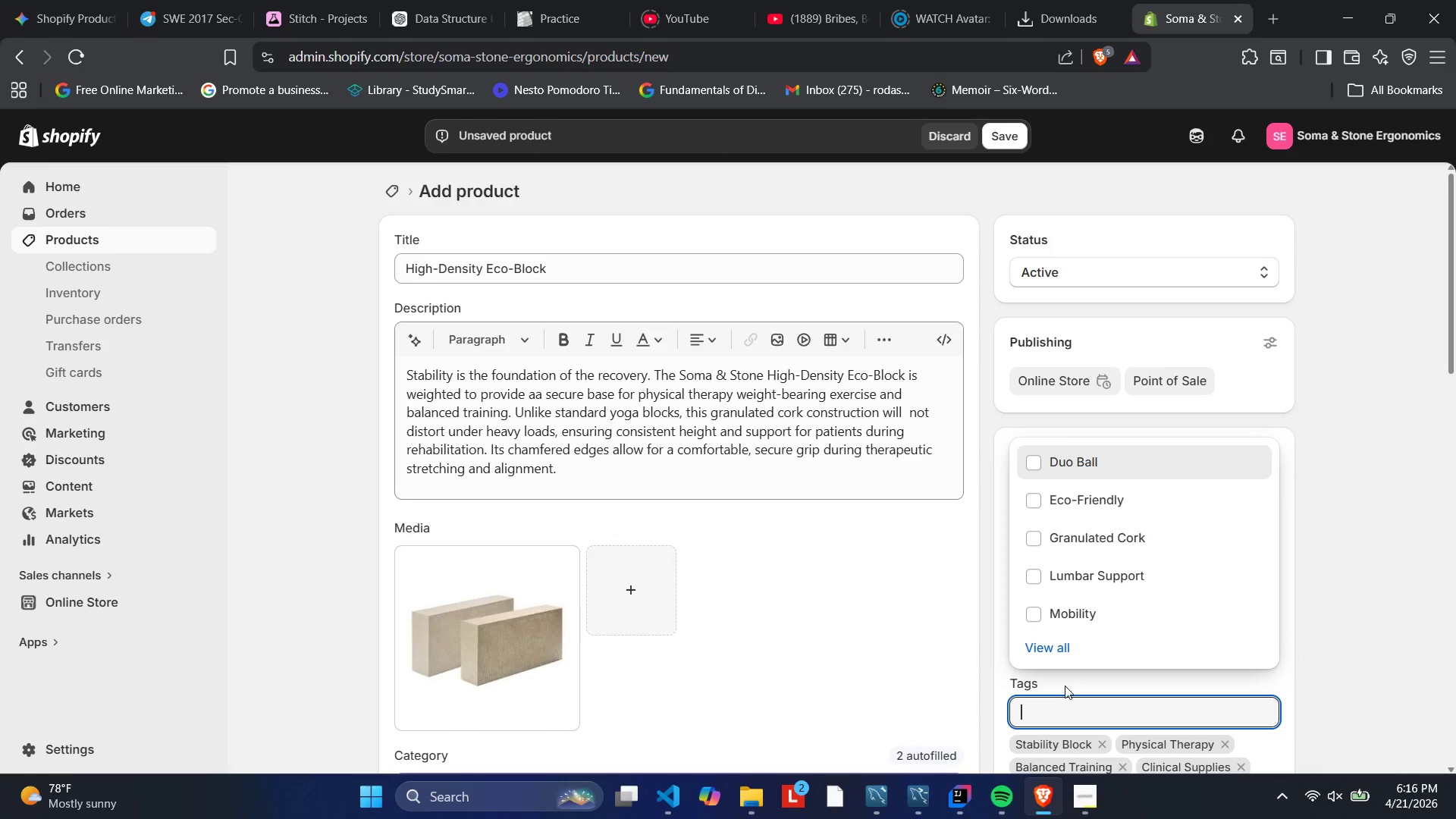 
scroll: coordinate [1067, 679], scroll_direction: down, amount: 2.0
 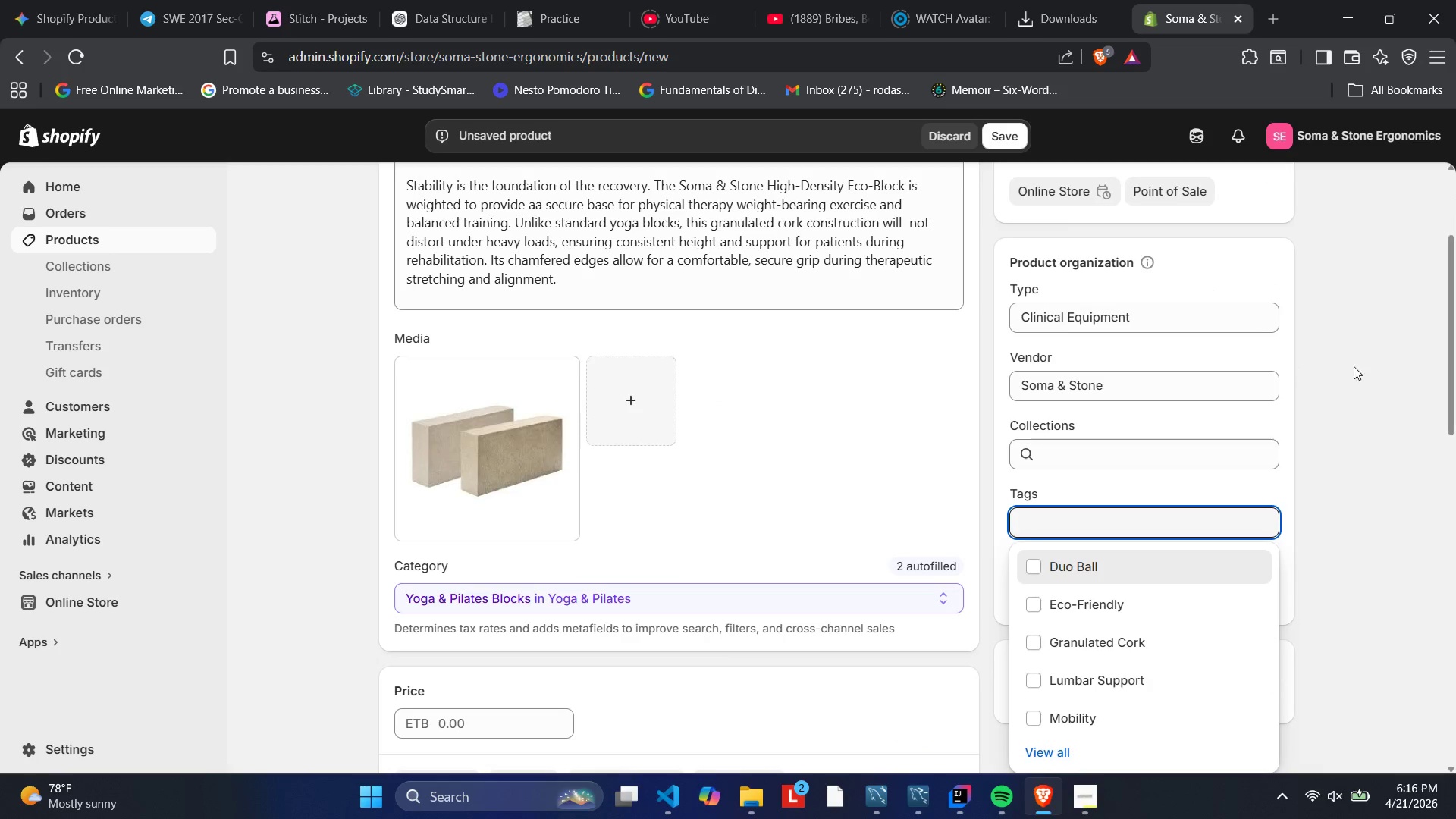 
left_click([1341, 435])
 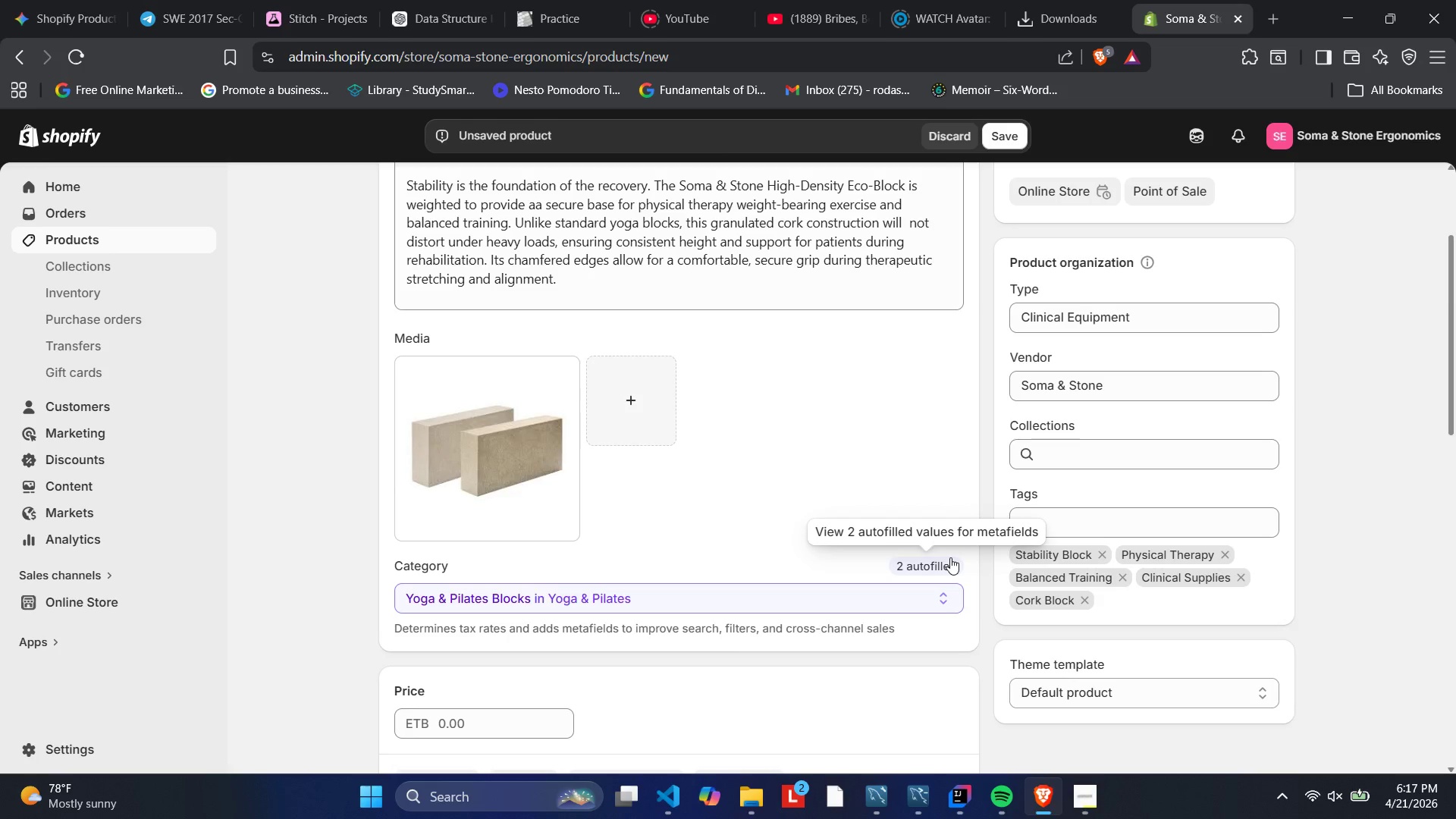 
wait(54.22)
 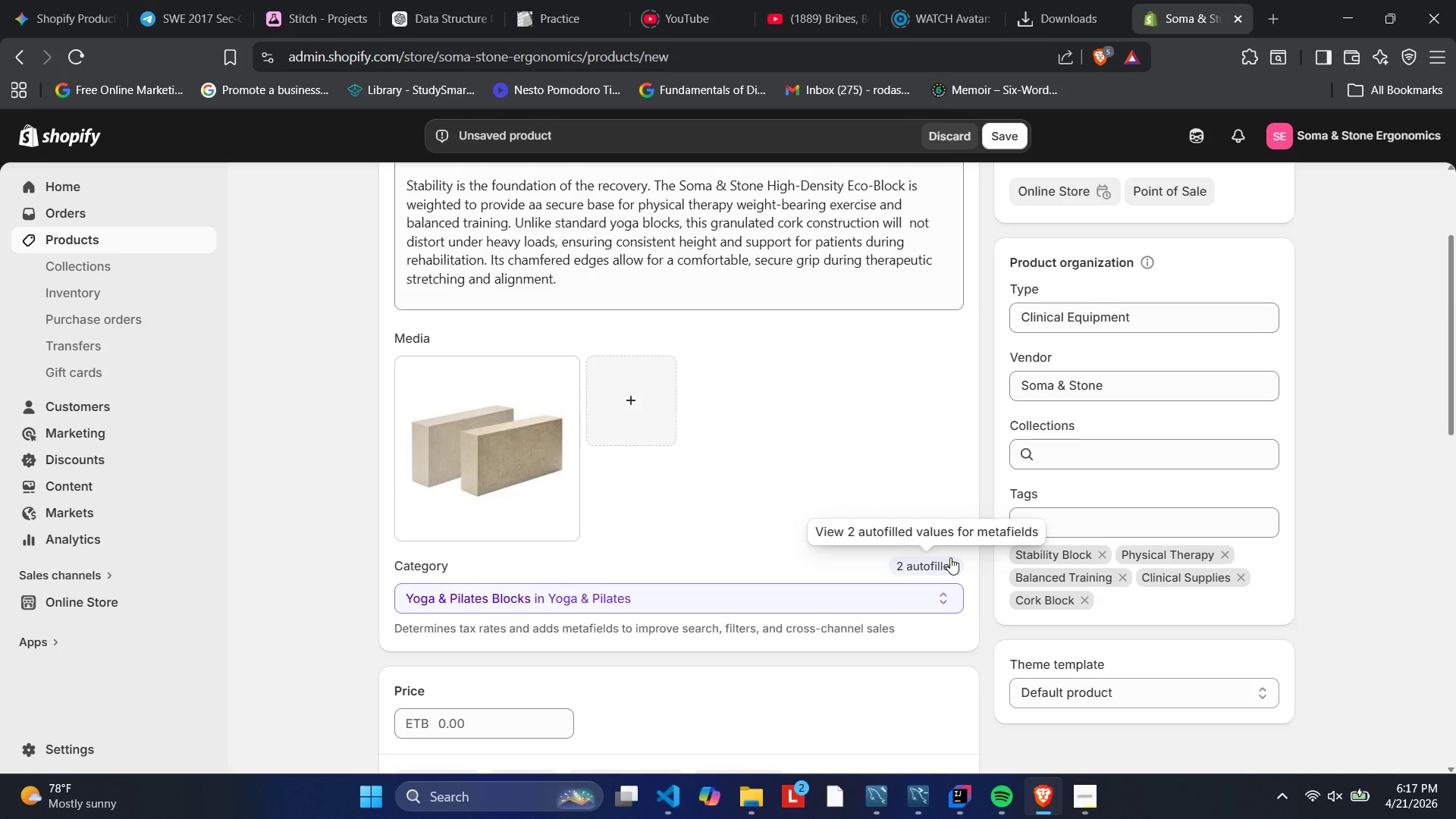 
scroll: coordinate [743, 511], scroll_direction: down, amount: 12.0
 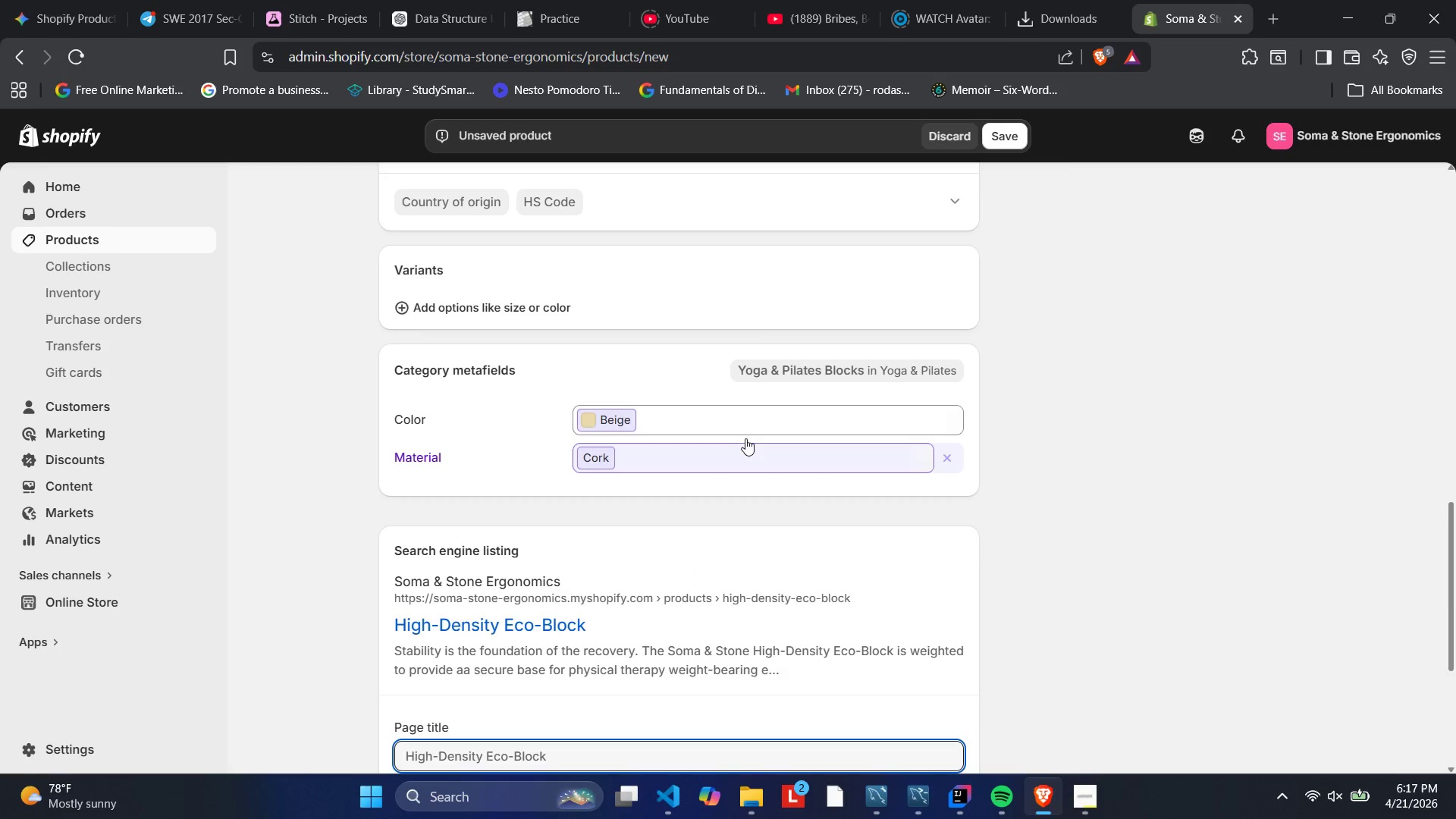 
wait(7.7)
 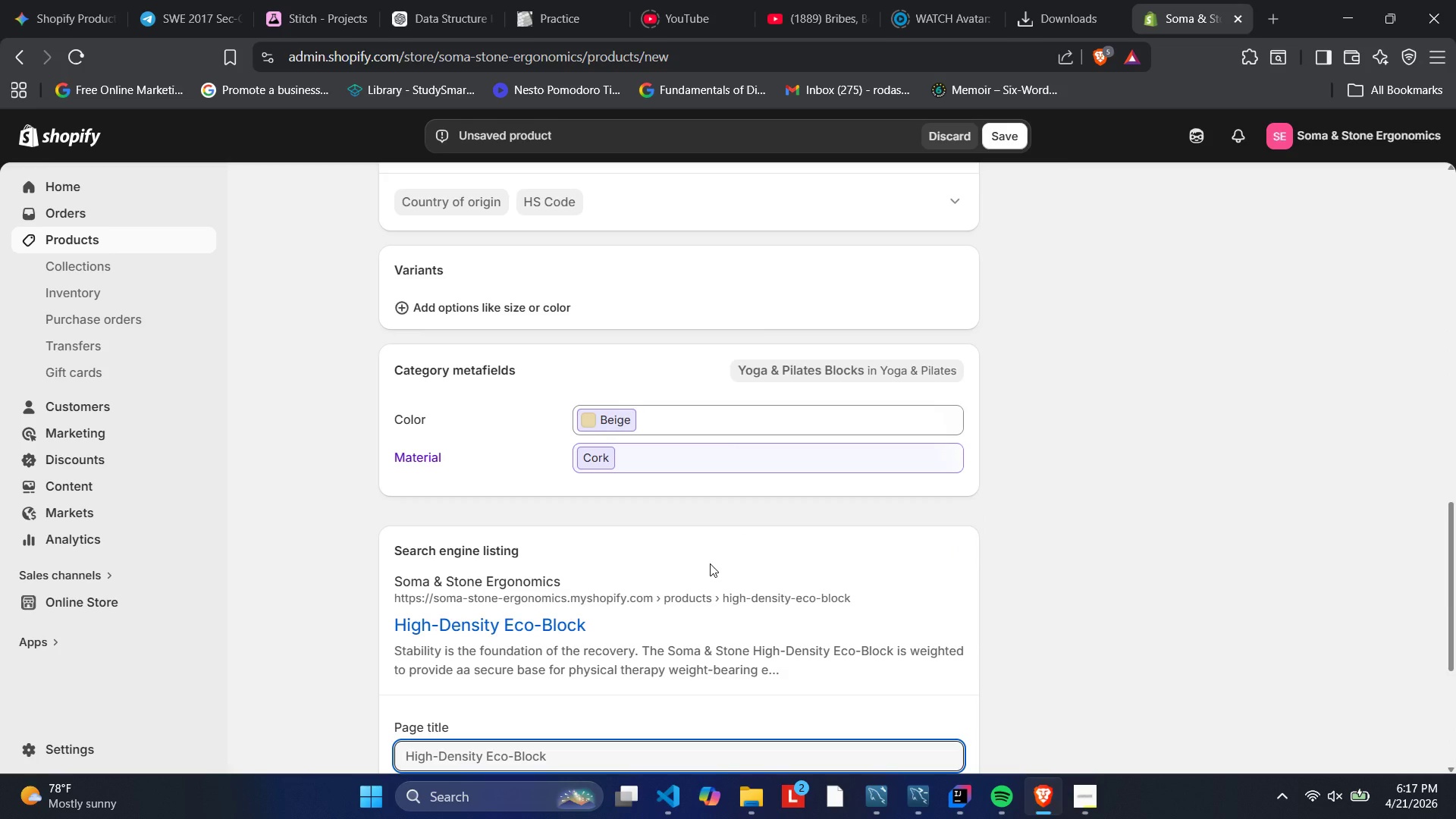 
scroll: coordinate [808, 519], scroll_direction: down, amount: 4.0
 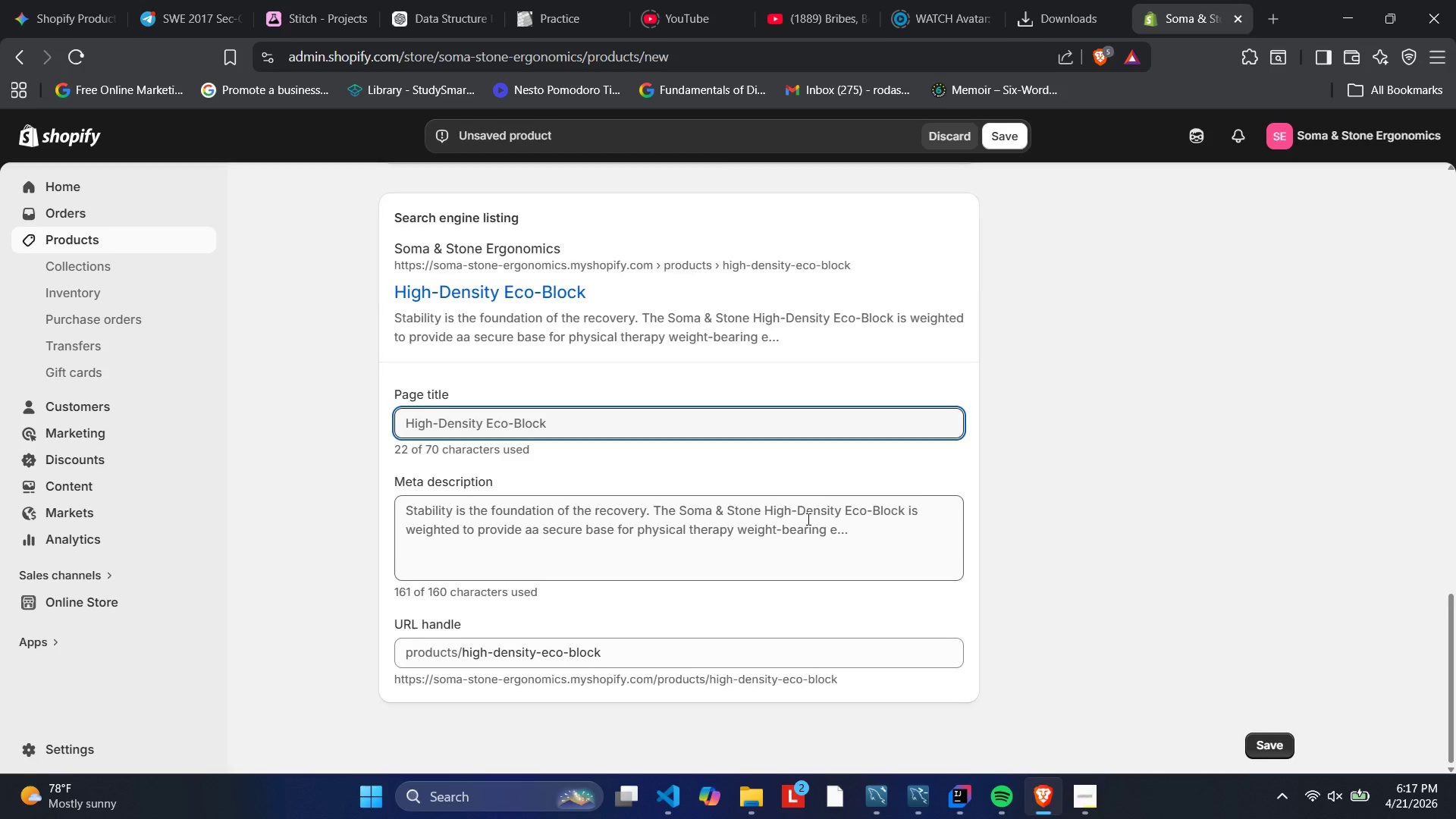 
scroll: coordinate [807, 519], scroll_direction: none, amount: 0.0
 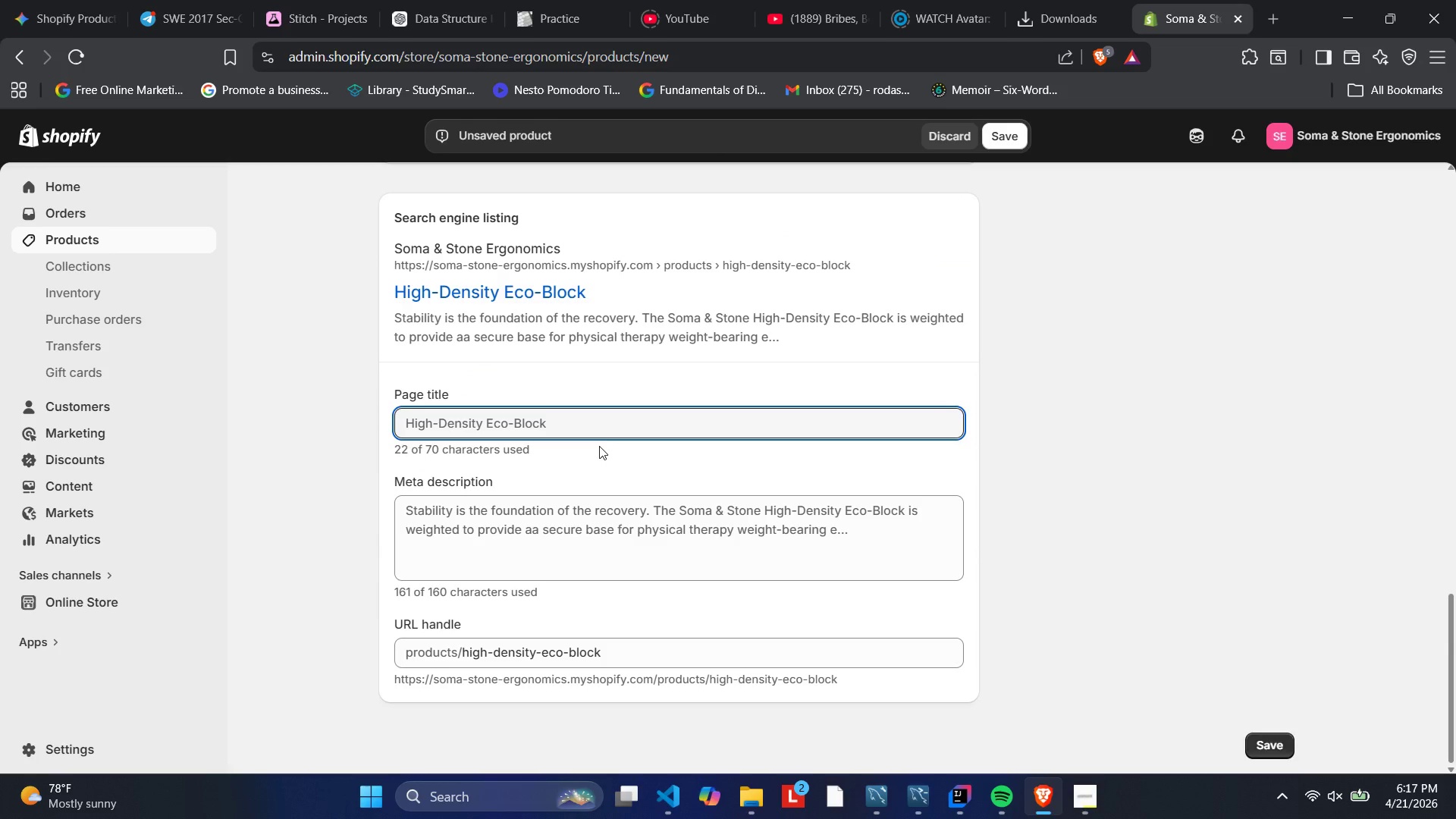 
left_click([601, 433])
 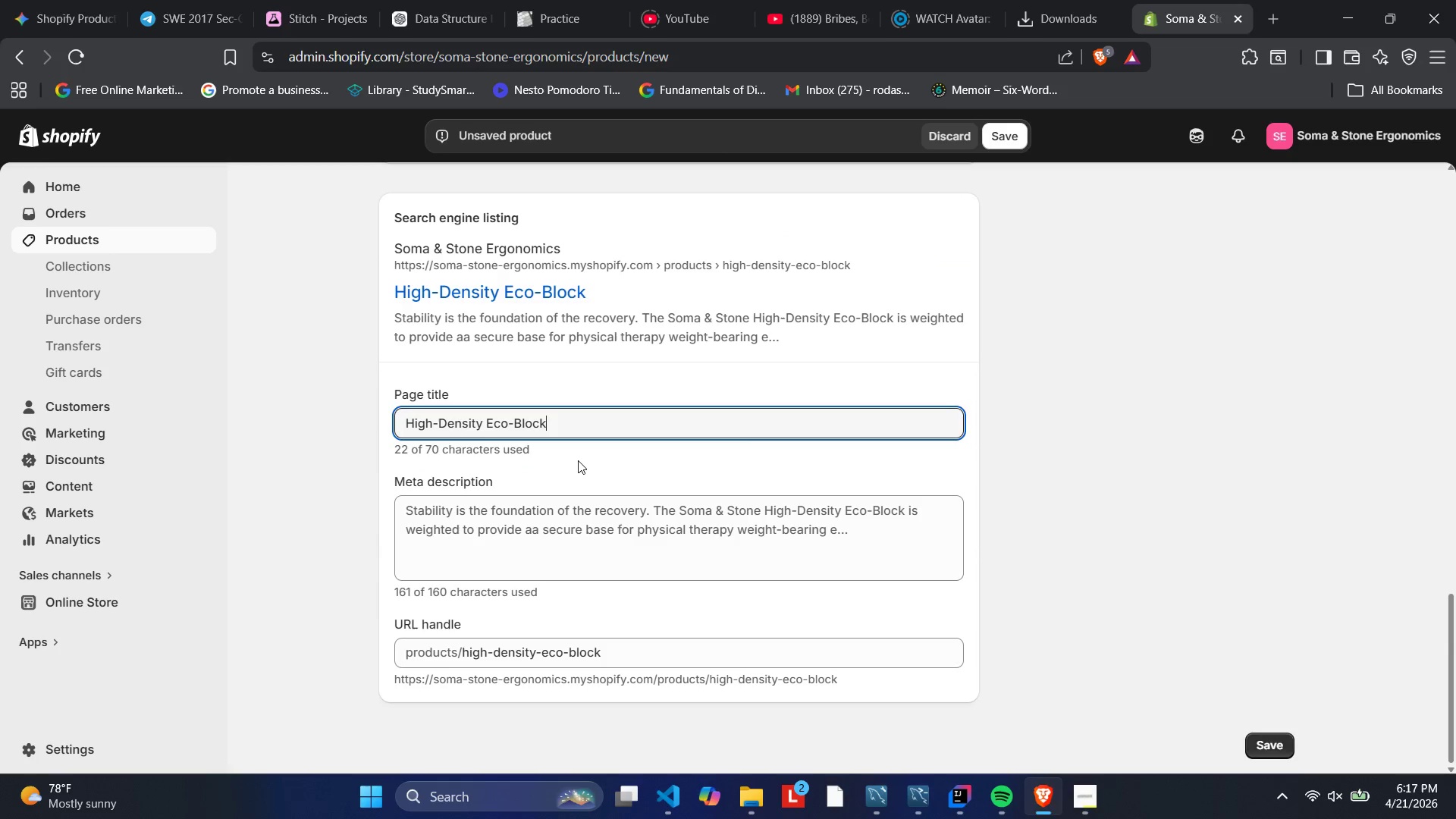 
left_click([578, 460])
 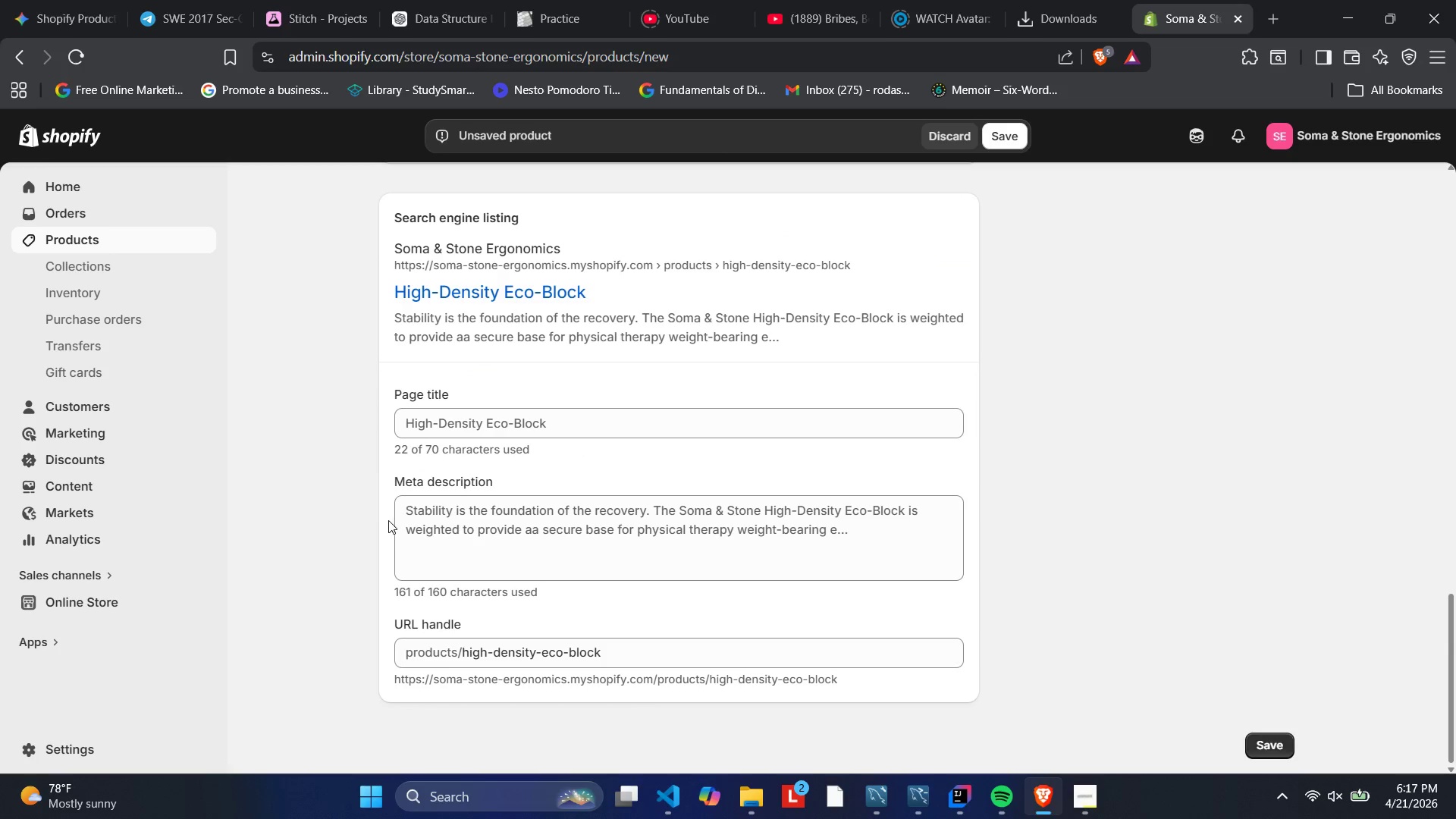 
left_click([404, 519])
 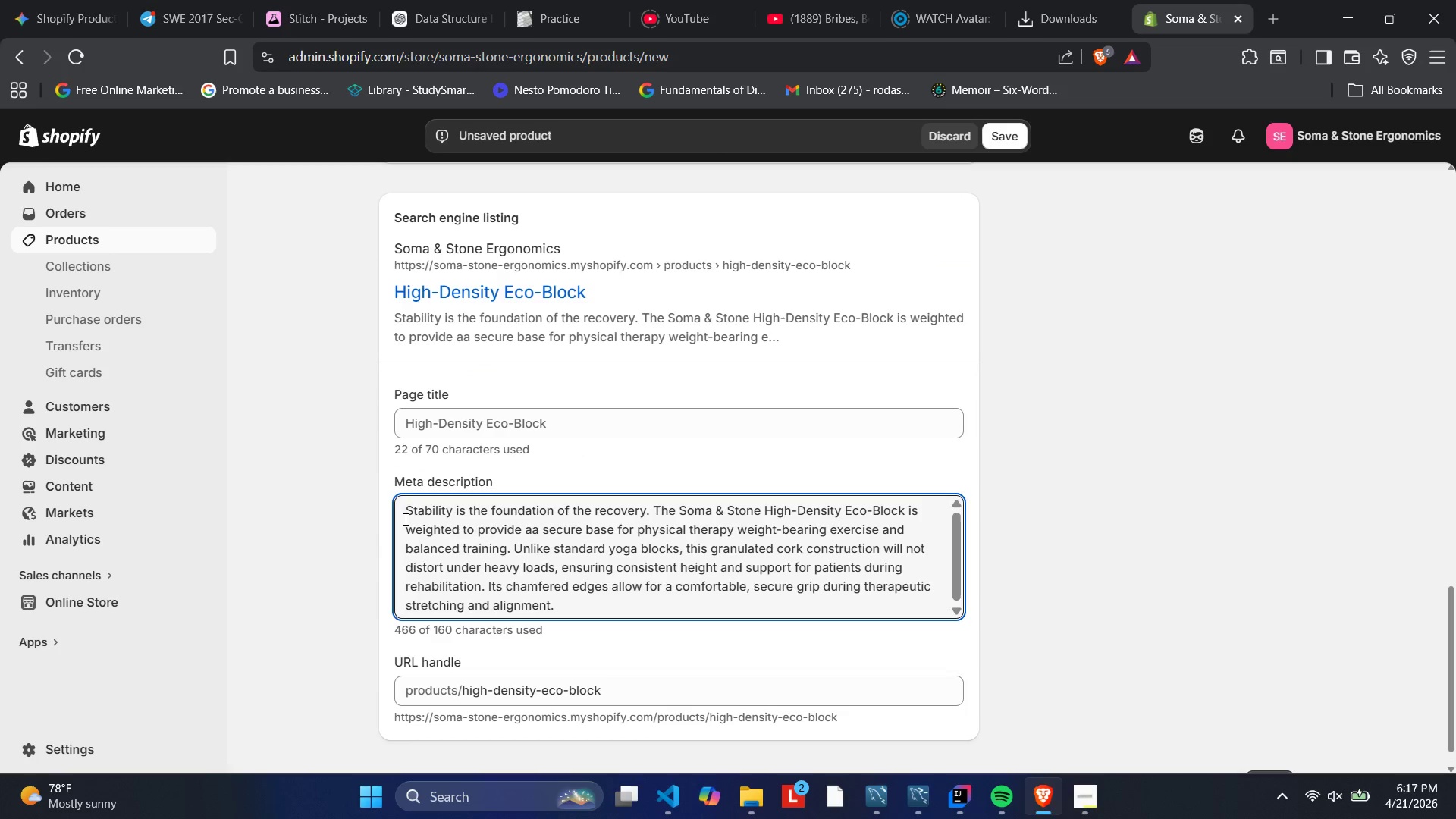 
left_click_drag(start_coordinate=[404, 519], to_coordinate=[566, 620])
 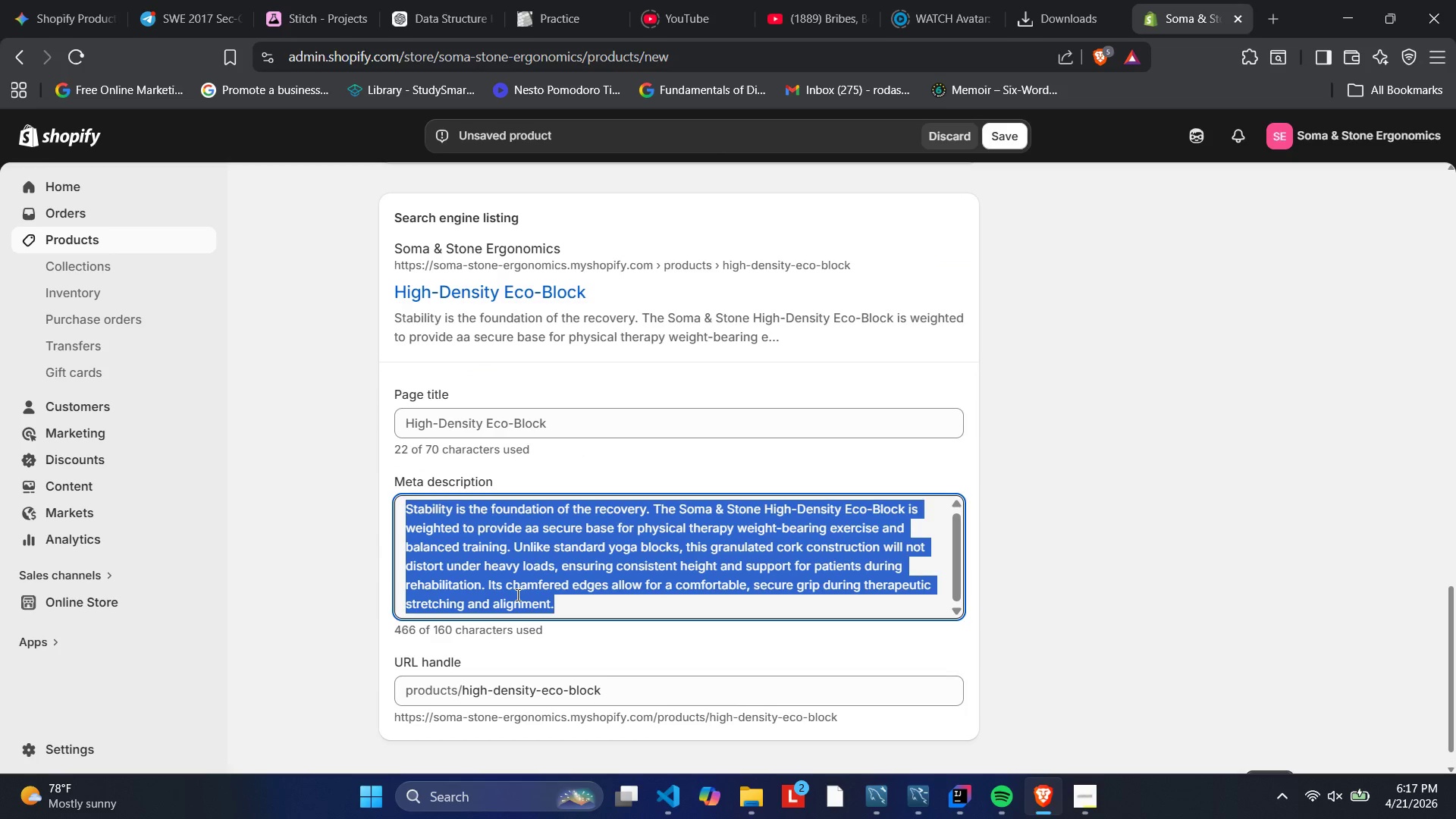 
key(Backspace)
 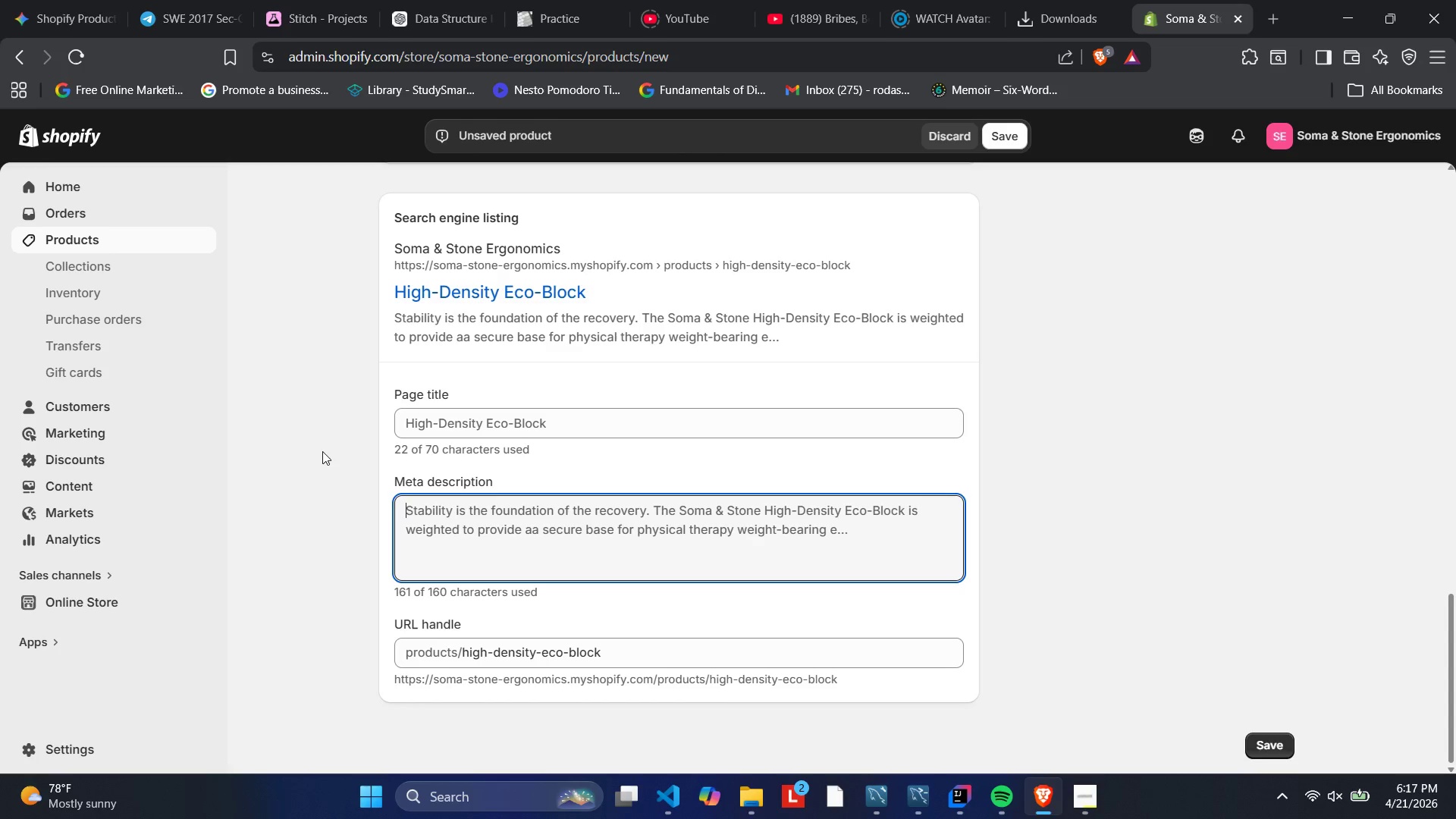 
wait(6.23)
 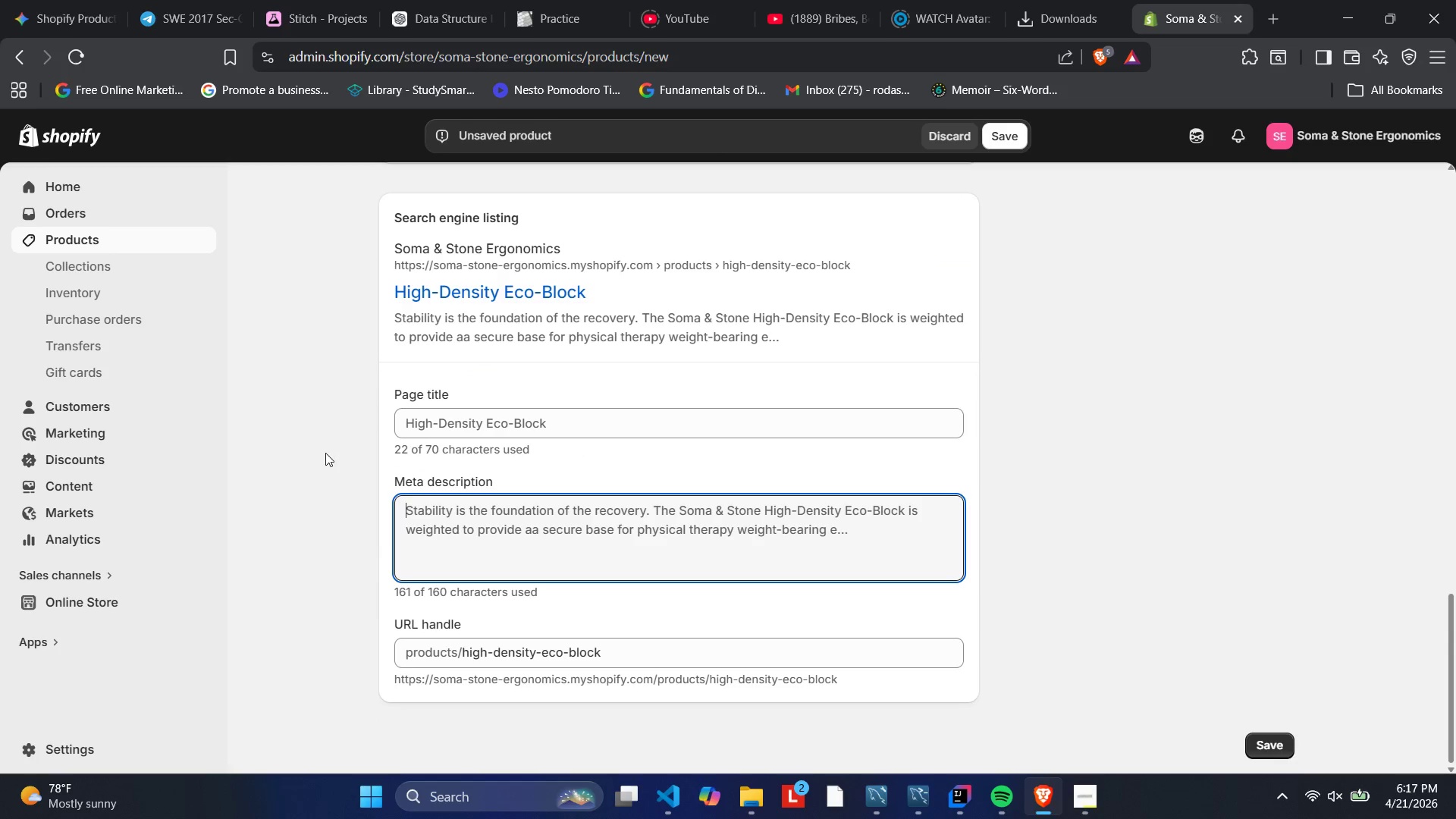 
key(CapsLock)
 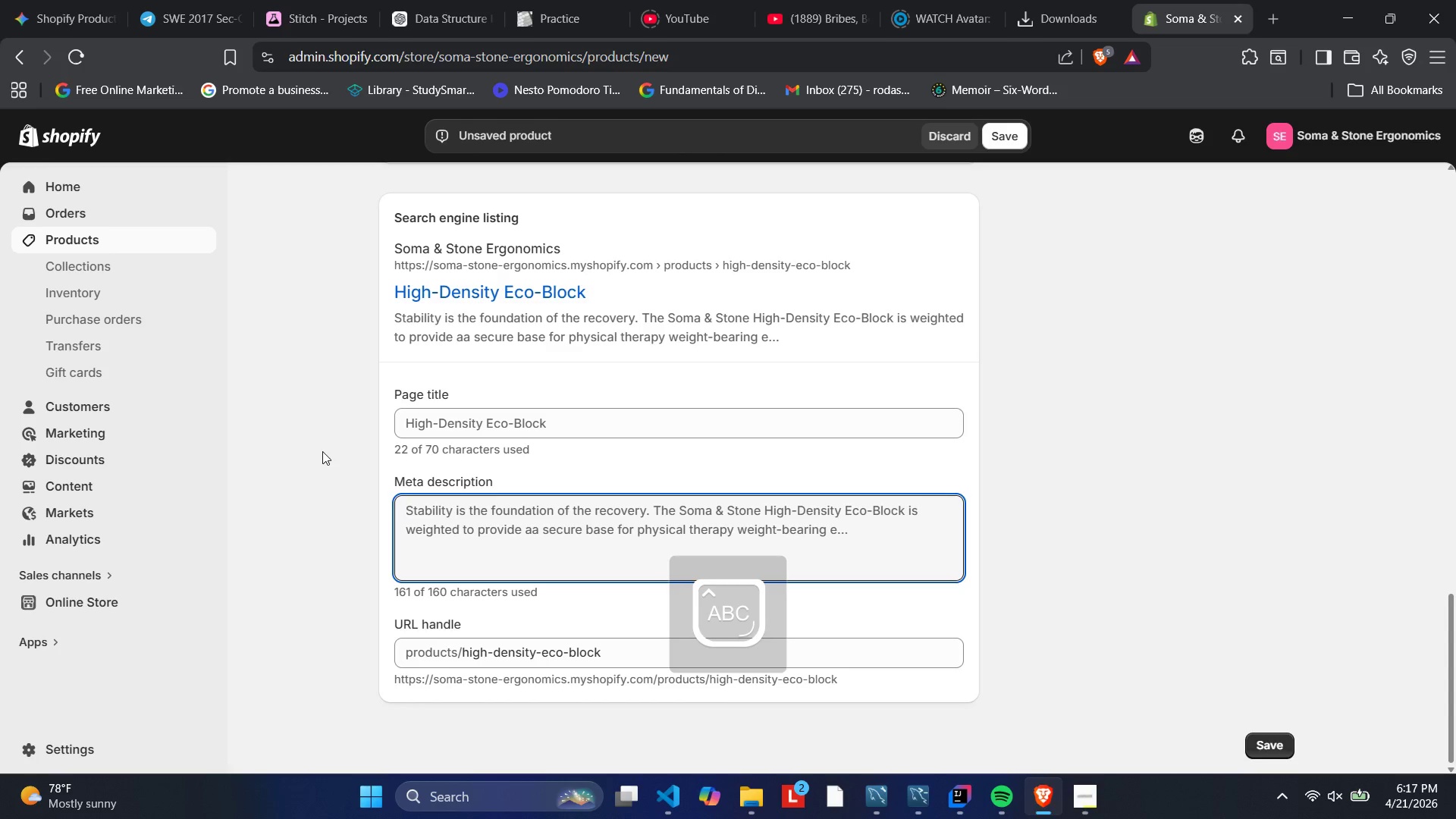 
type(PRO)
key(Backspace)
key(Backspace)
type(rofes)
 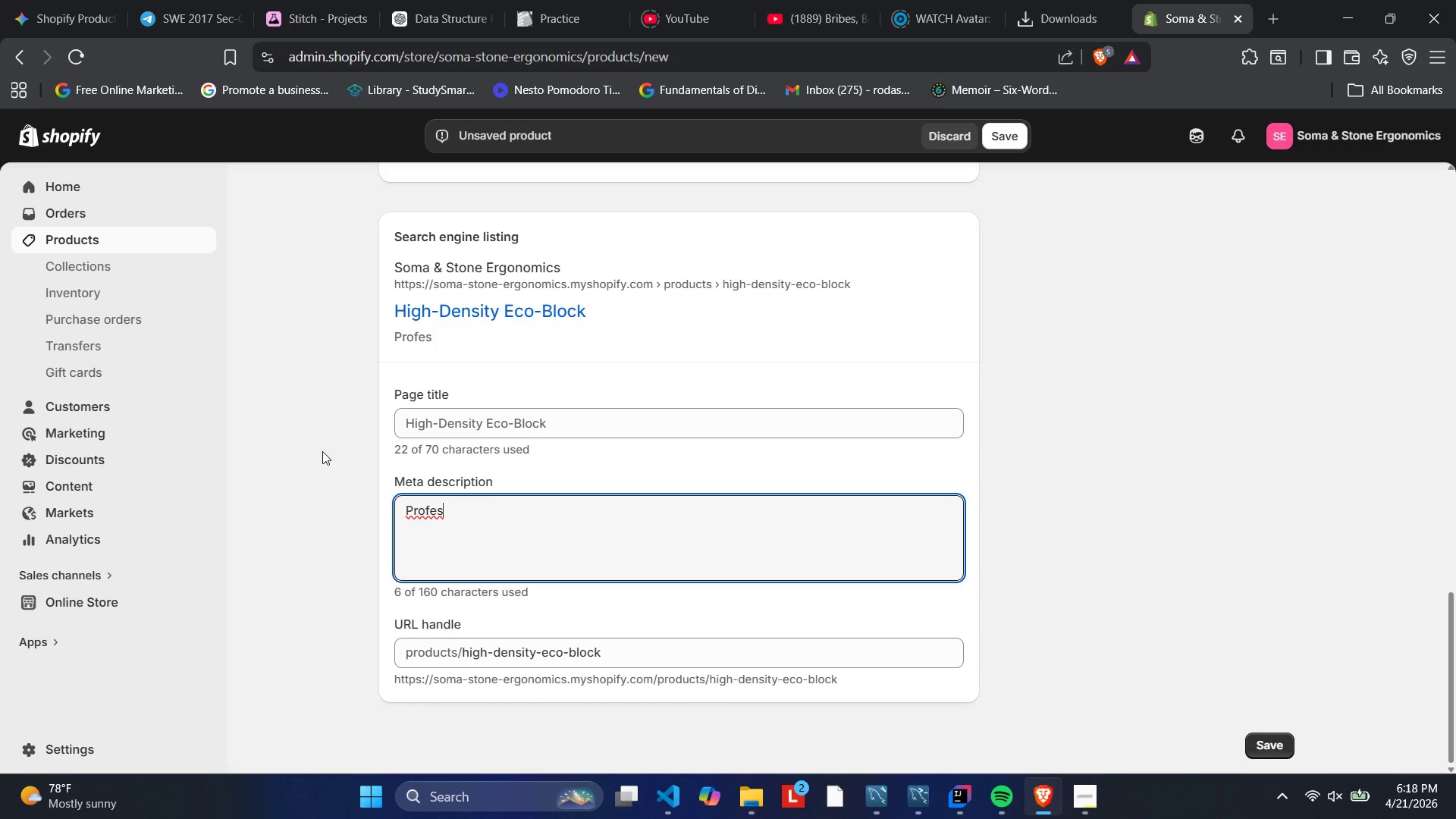 
wait(28.45)
 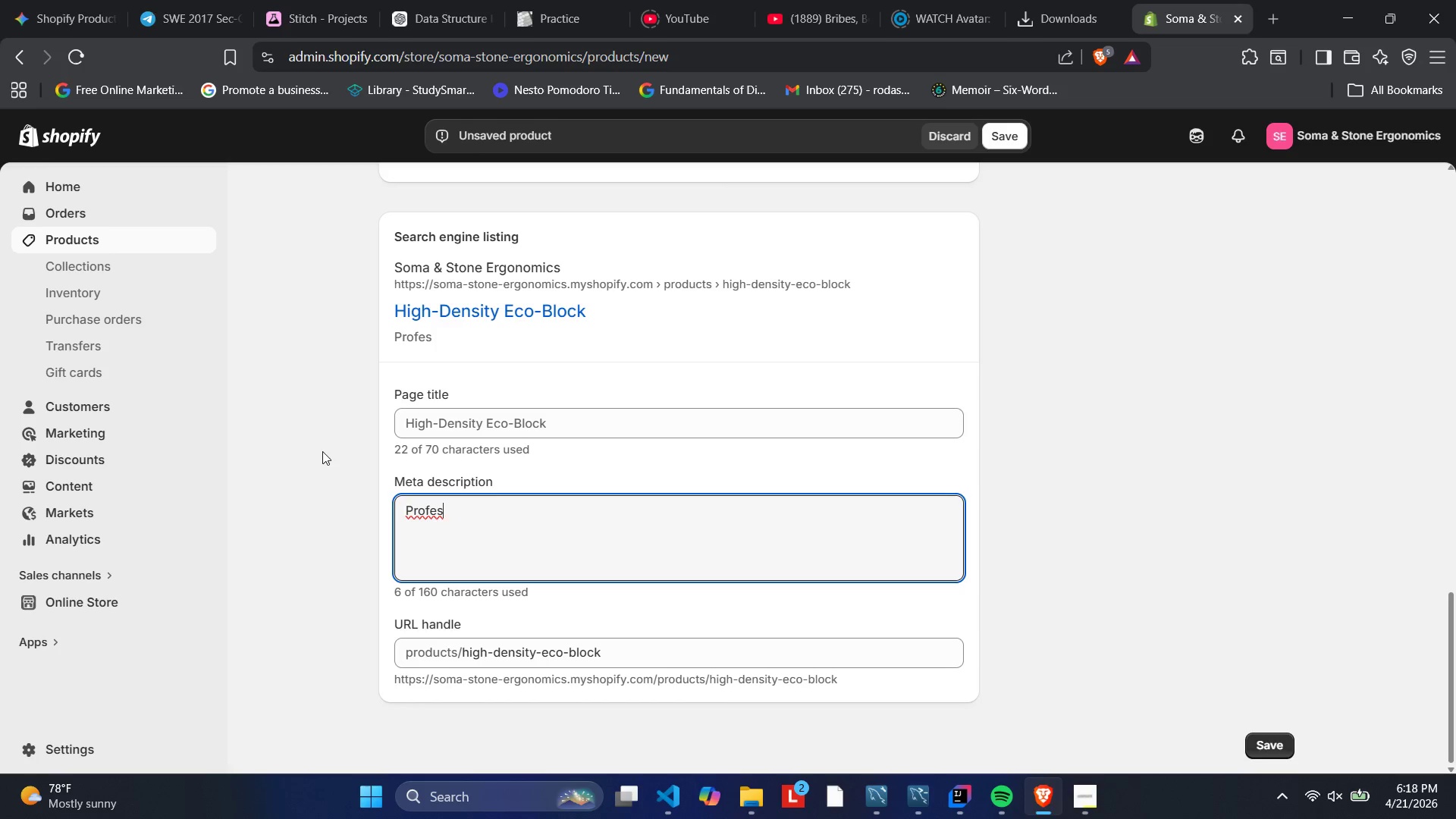 
type(sional )
key(Backspace)
type(-grae High-Deni)
key(Backspace)
type(sir)
key(Backspace)
type(ty)
 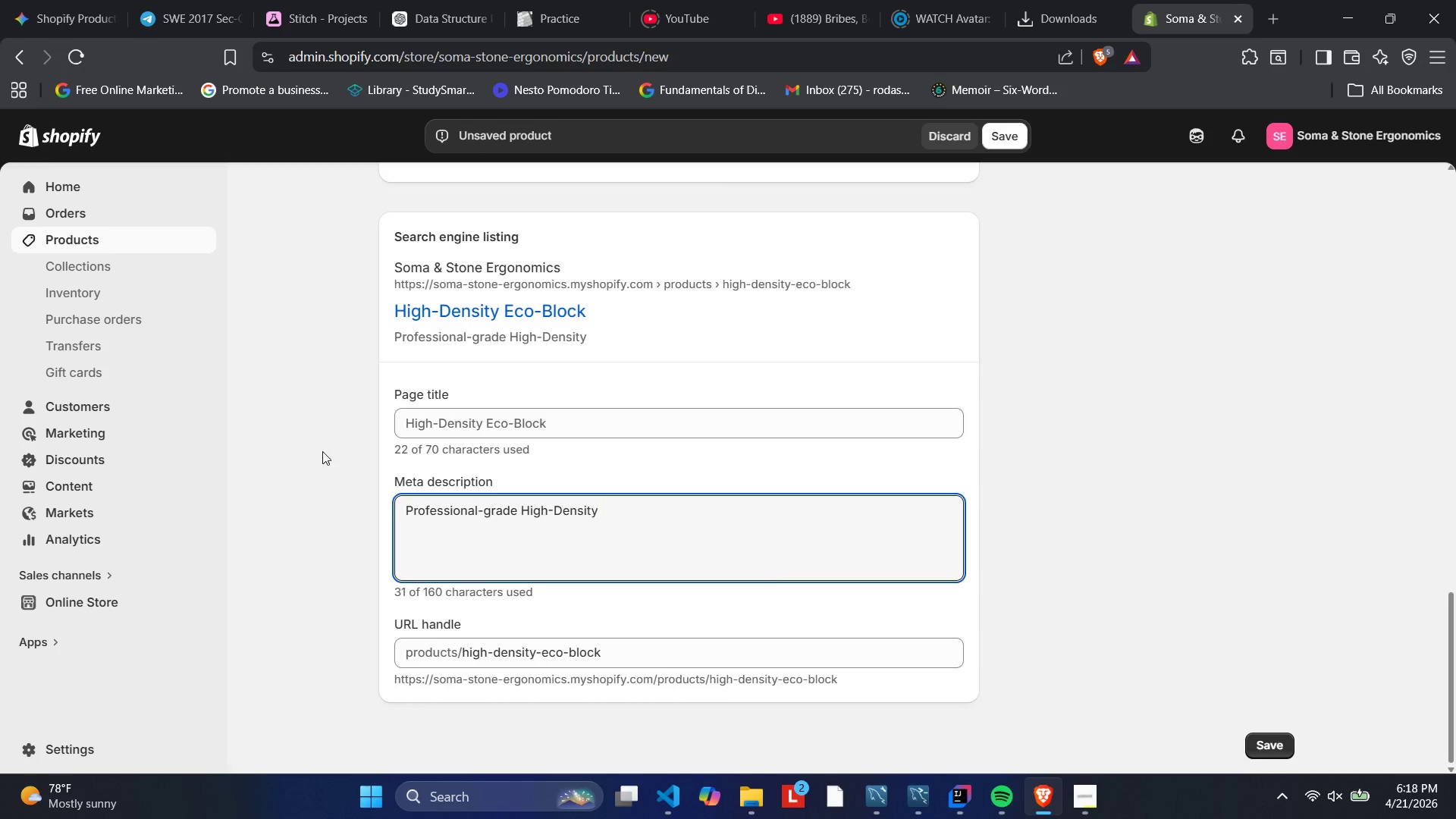 
type( Eco-Block for clinical )
 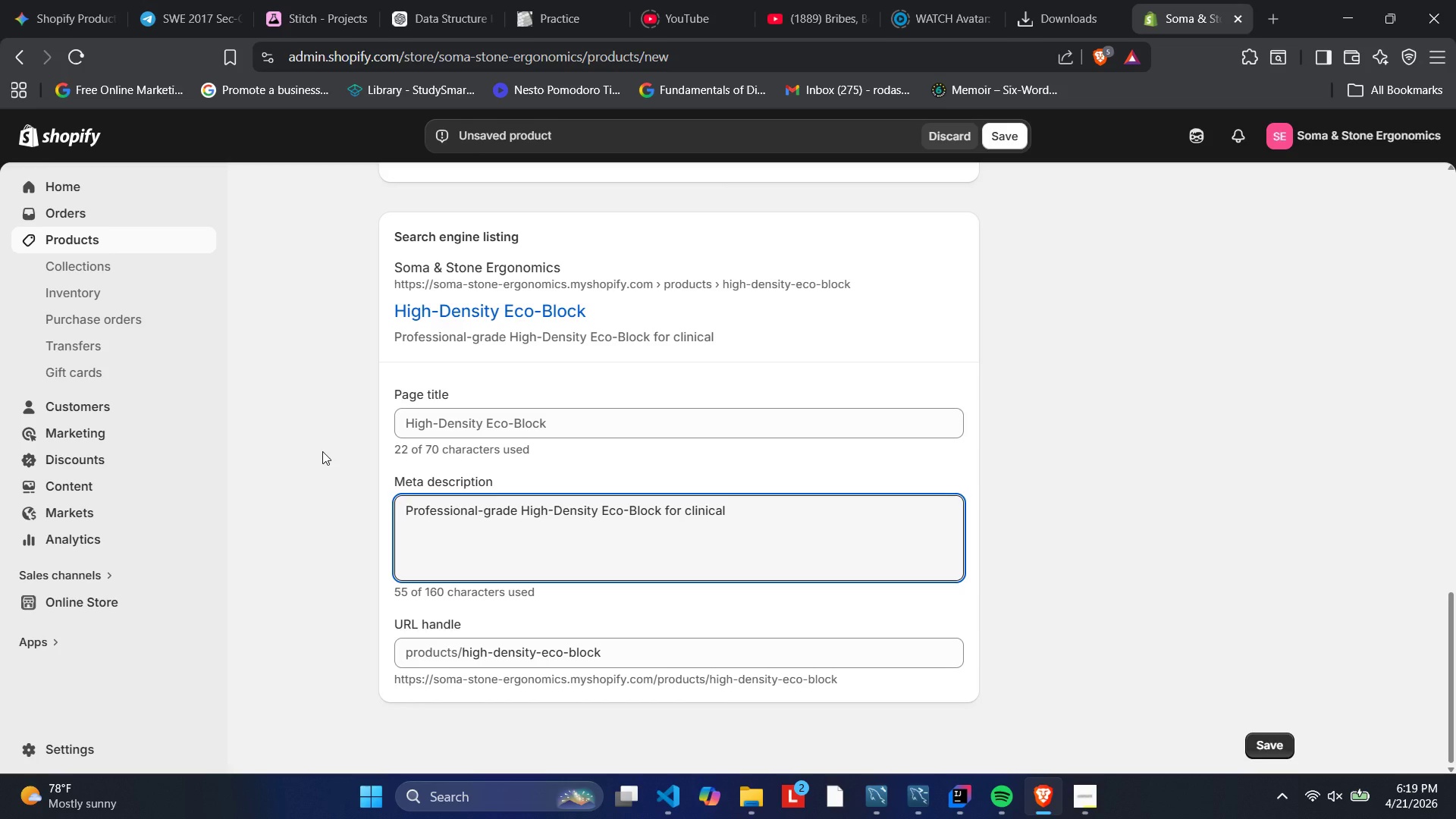 
type(stability and balance training )
key(Backspace)
type(. Made from sustainable granulated cork for)
 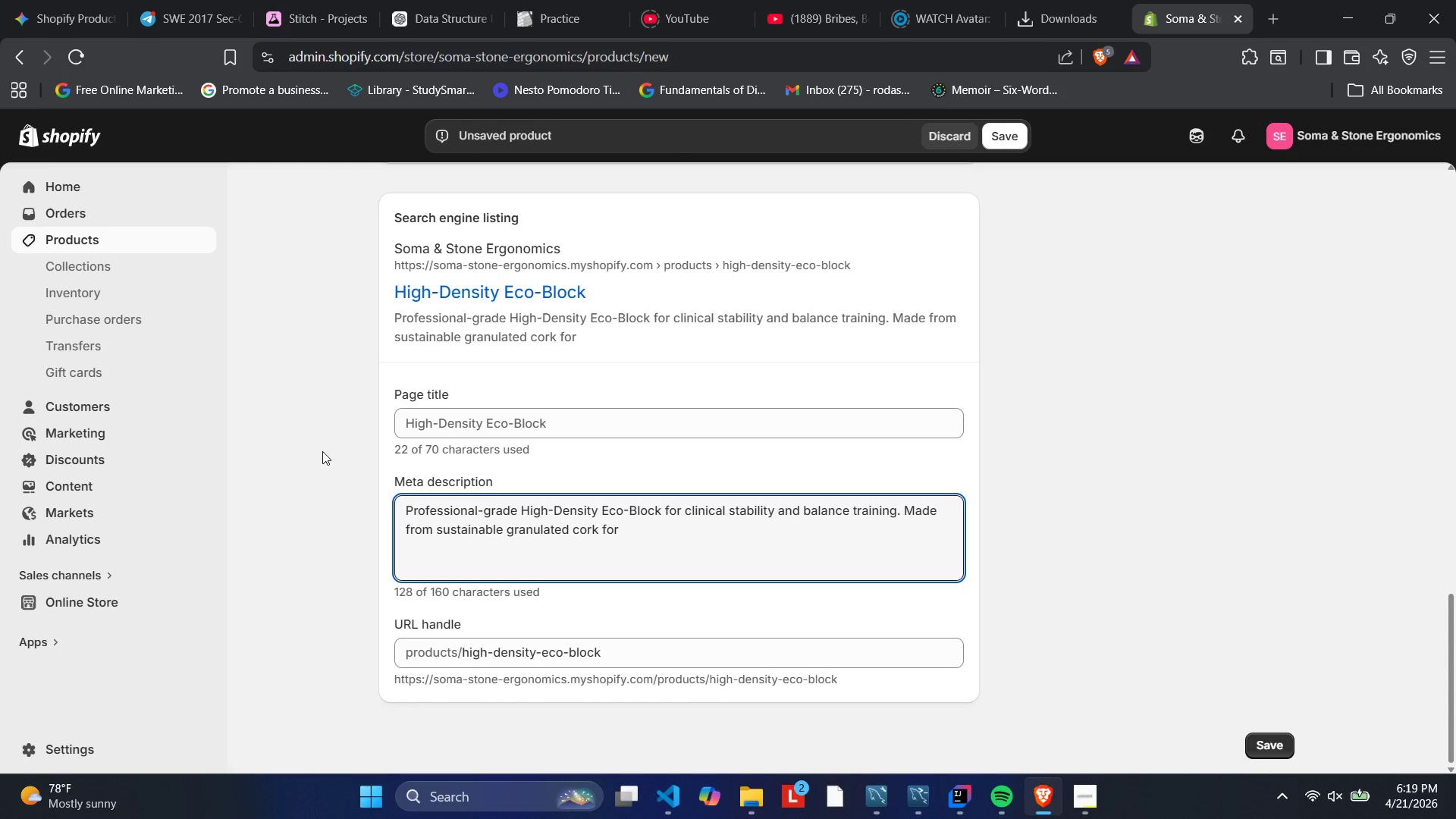 
wait(17.58)
 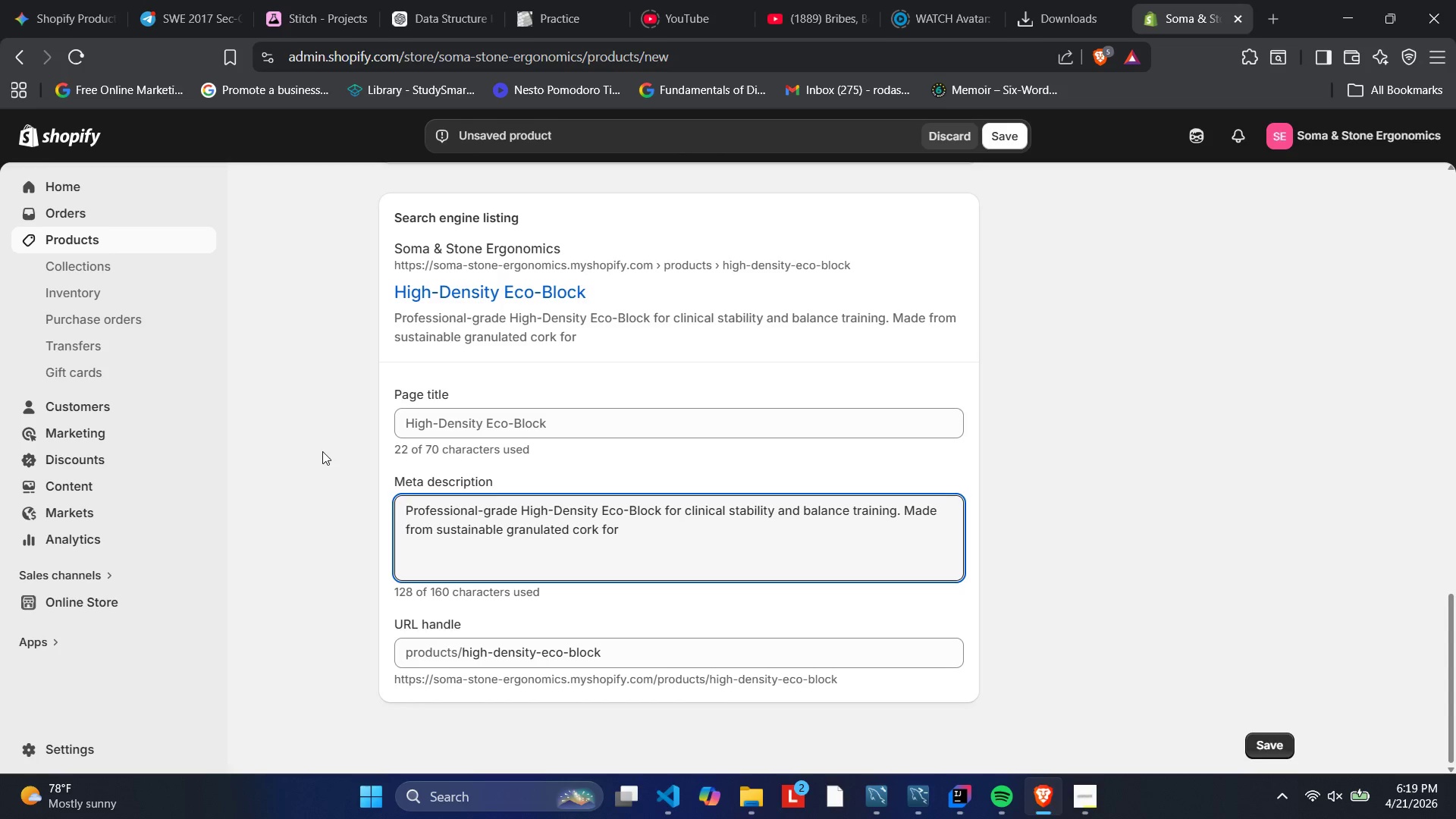 
type( maxu)
key(Backspace)
type(imum durability.)
 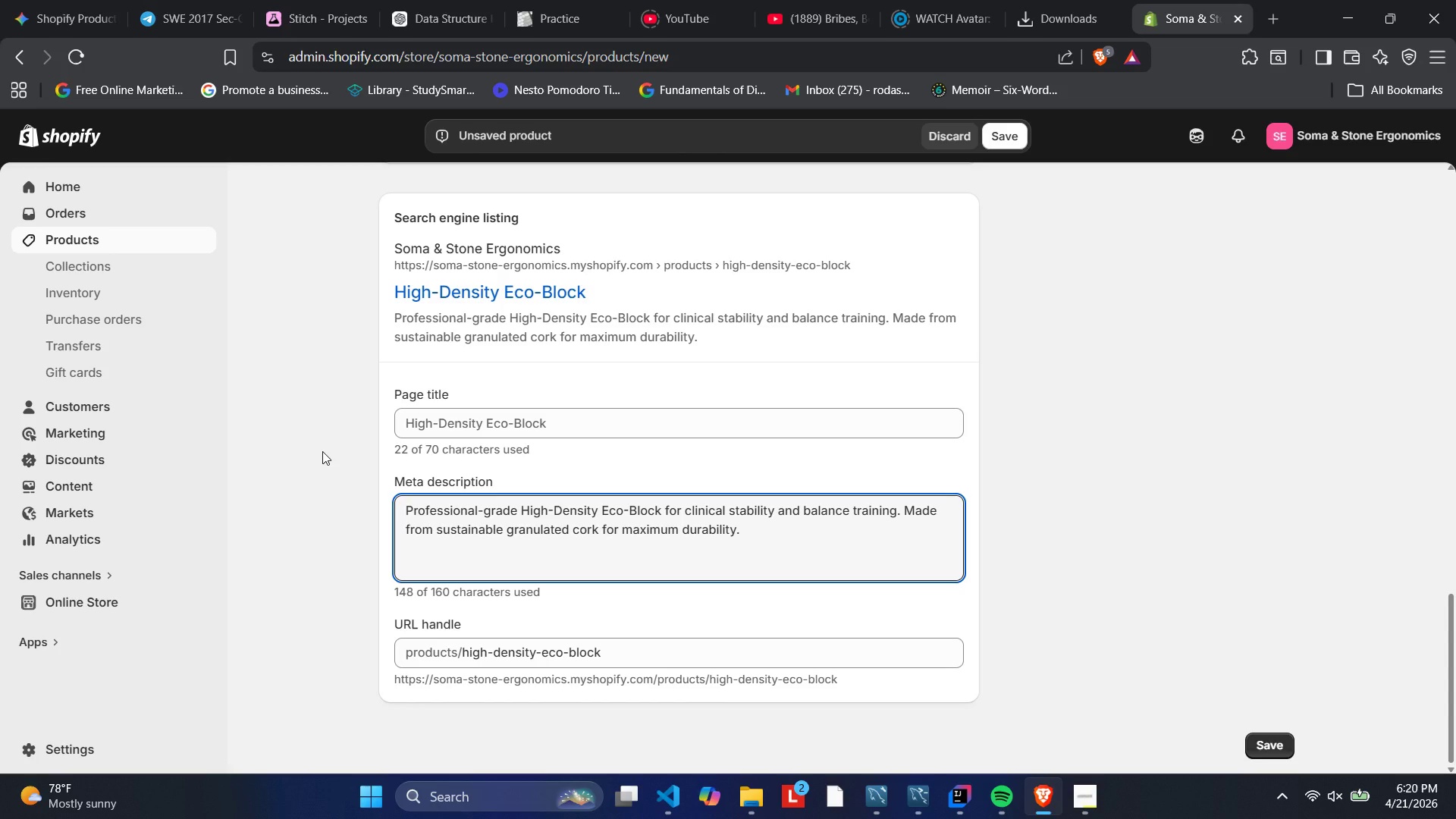 
scroll: coordinate [560, 425], scroll_direction: down, amount: 6.0
 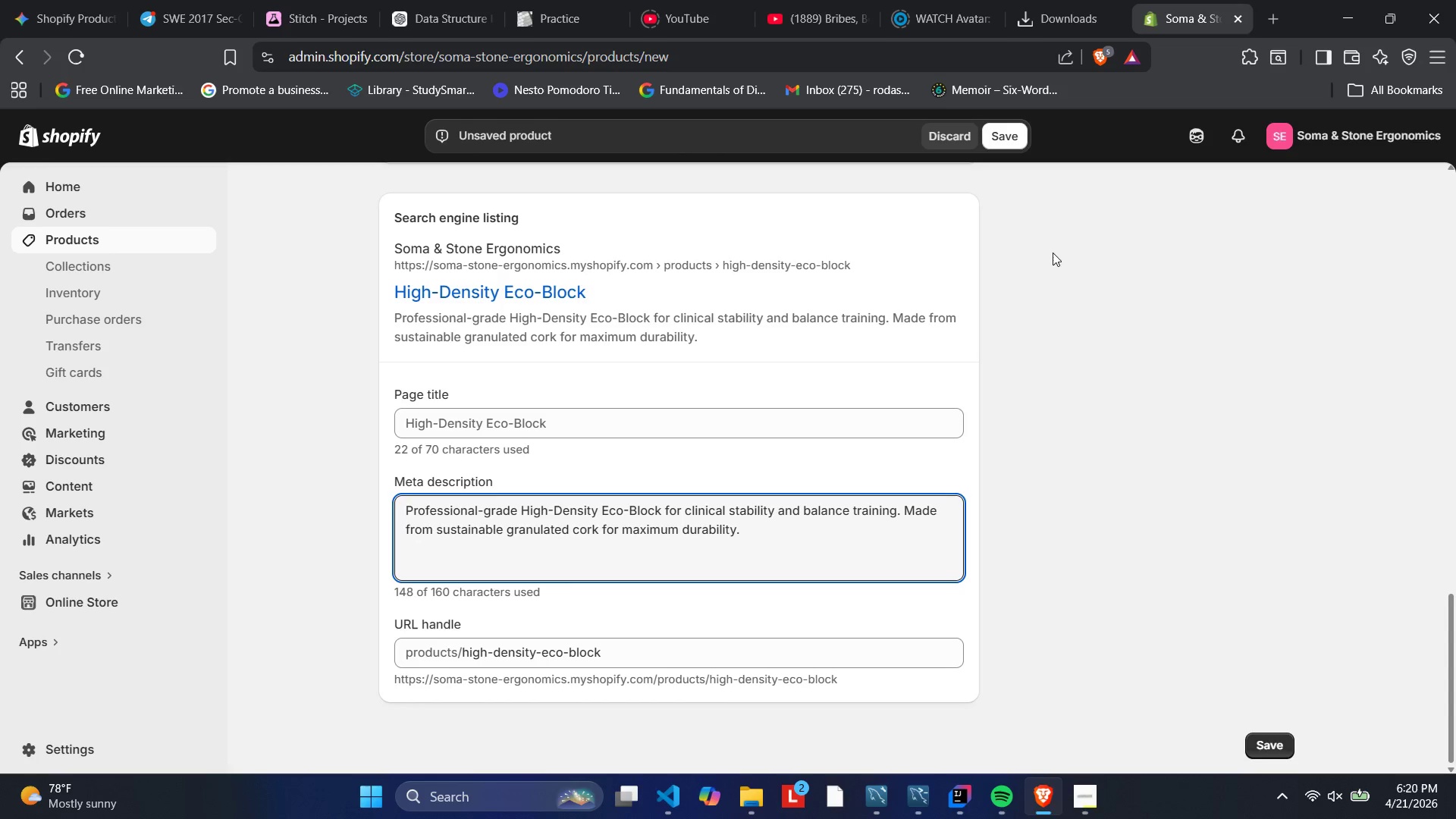 
left_click([999, 142])
 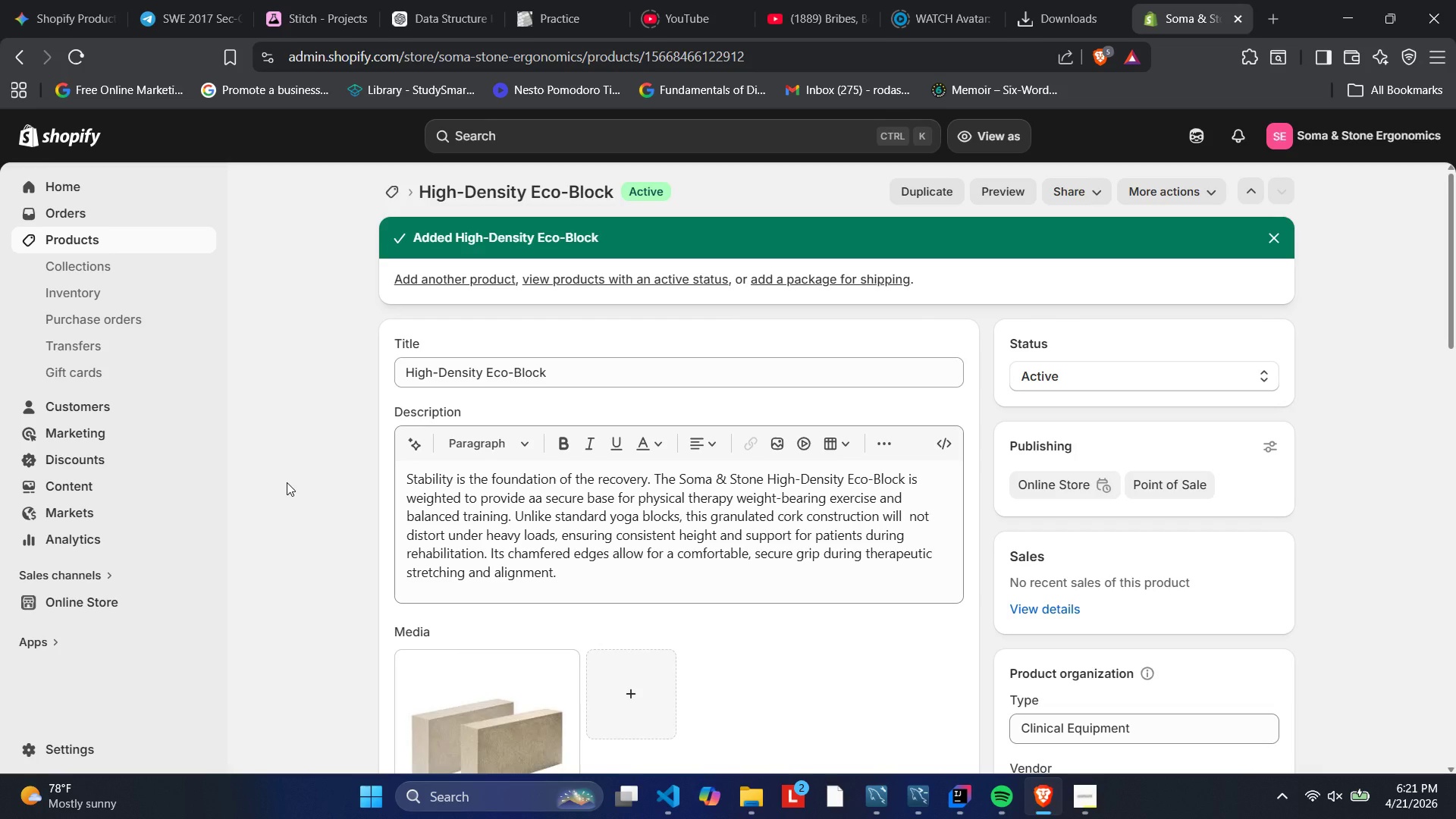 
wait(64.47)
 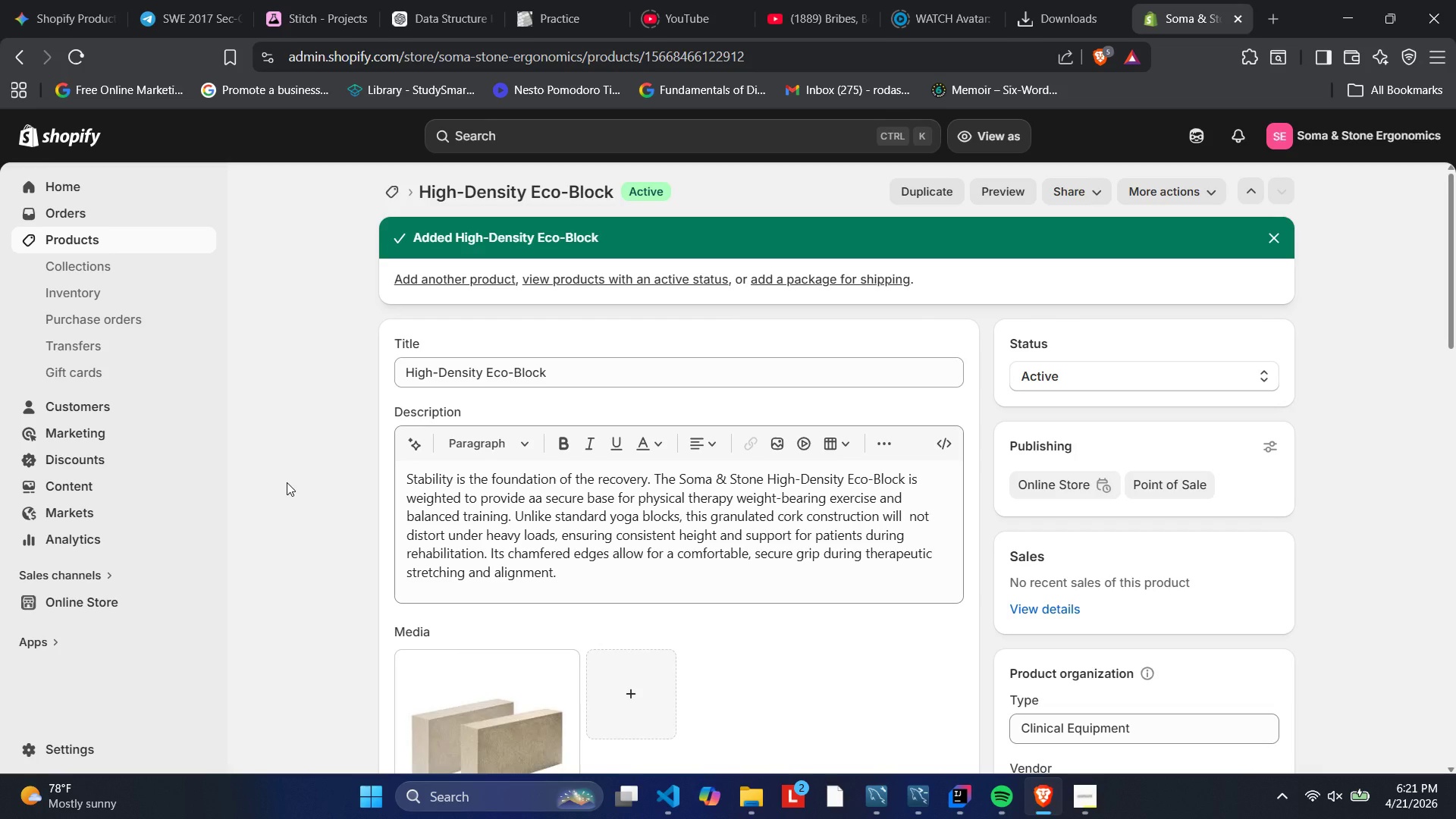 
scroll: coordinate [717, 362], scroll_direction: down, amount: 12.0
 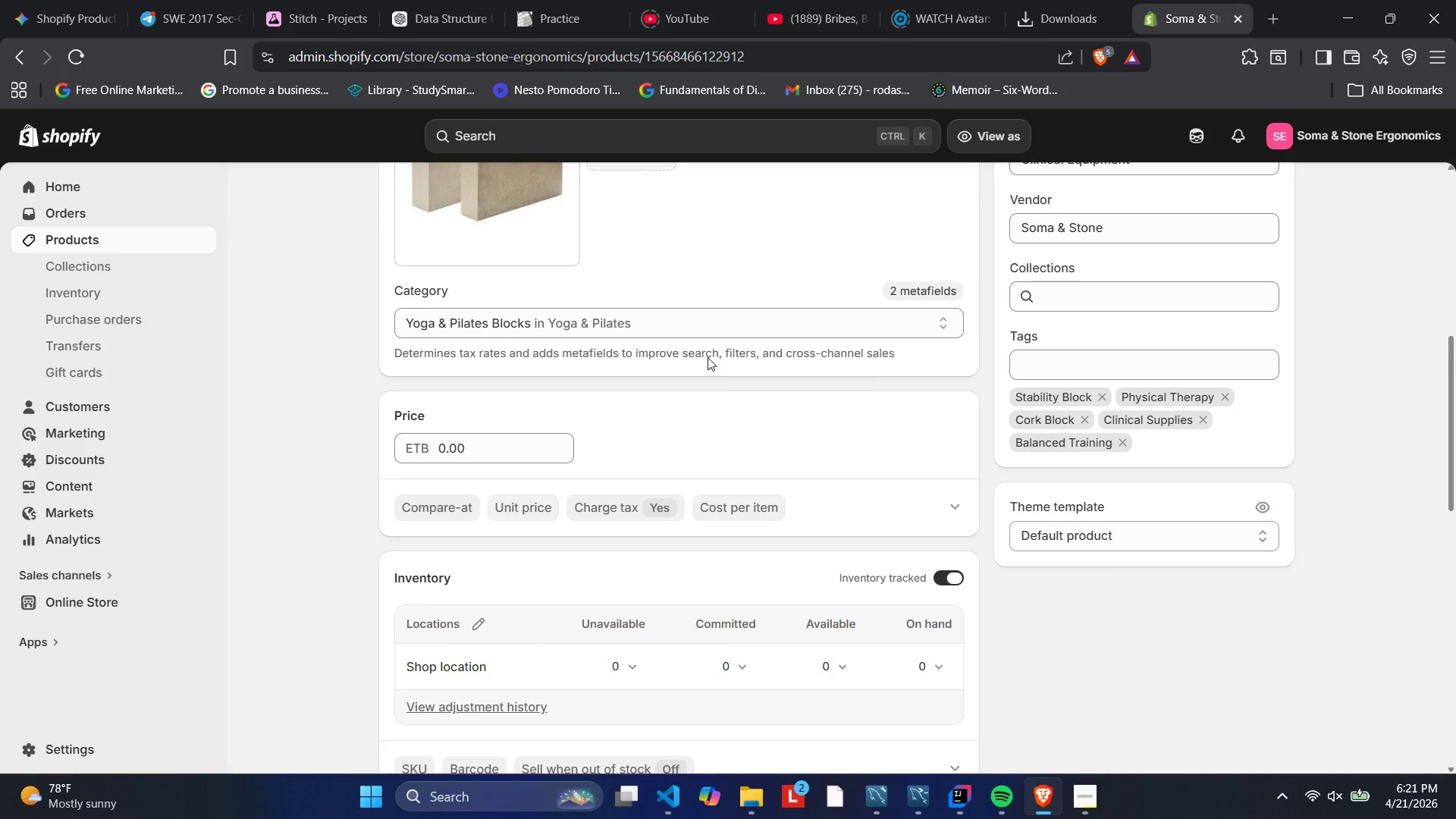 
scroll: coordinate [708, 357], scroll_direction: down, amount: 3.0
 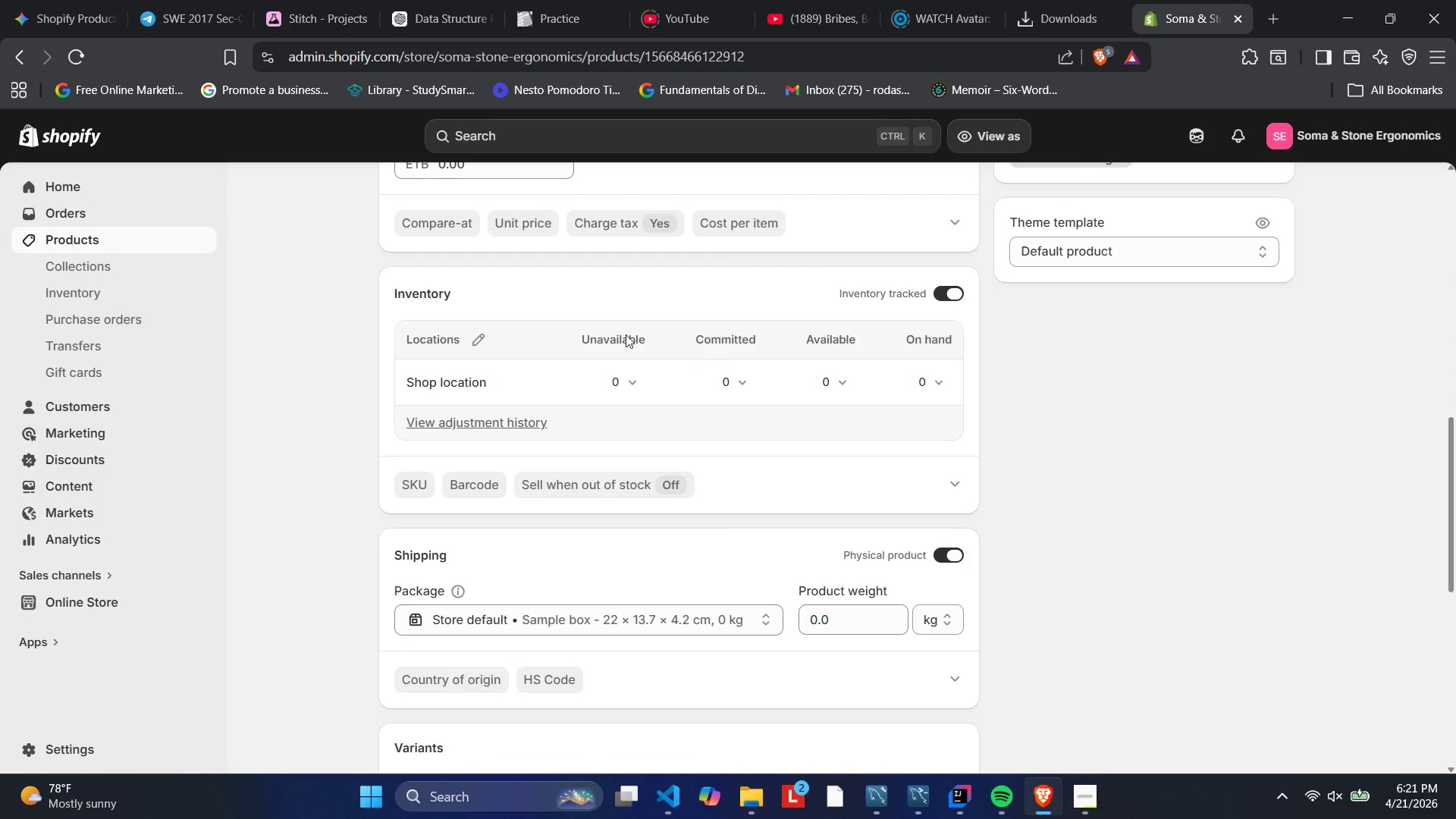 
scroll: coordinate [623, 334], scroll_direction: up, amount: 2.0
 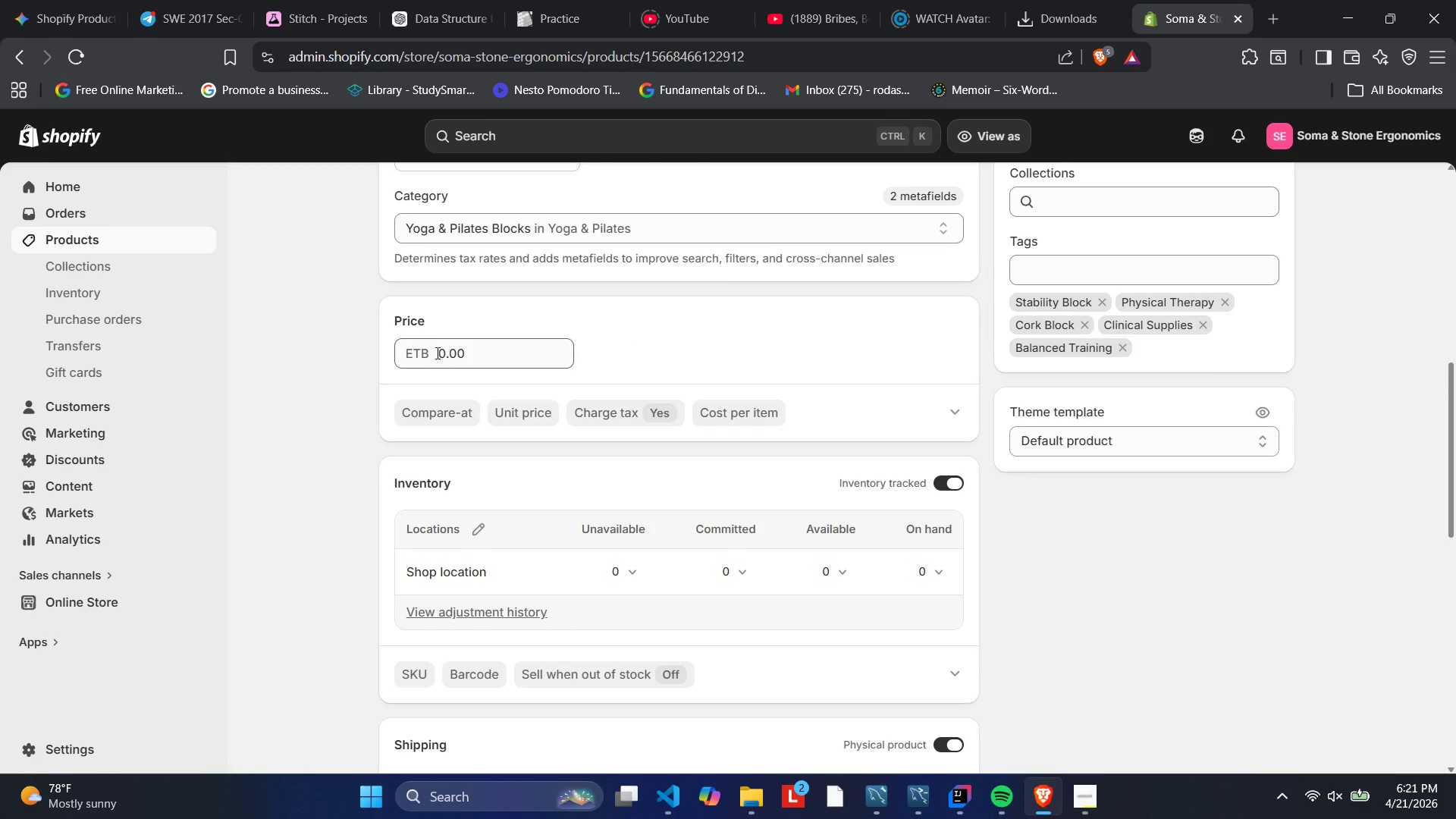 
left_click([446, 355])
 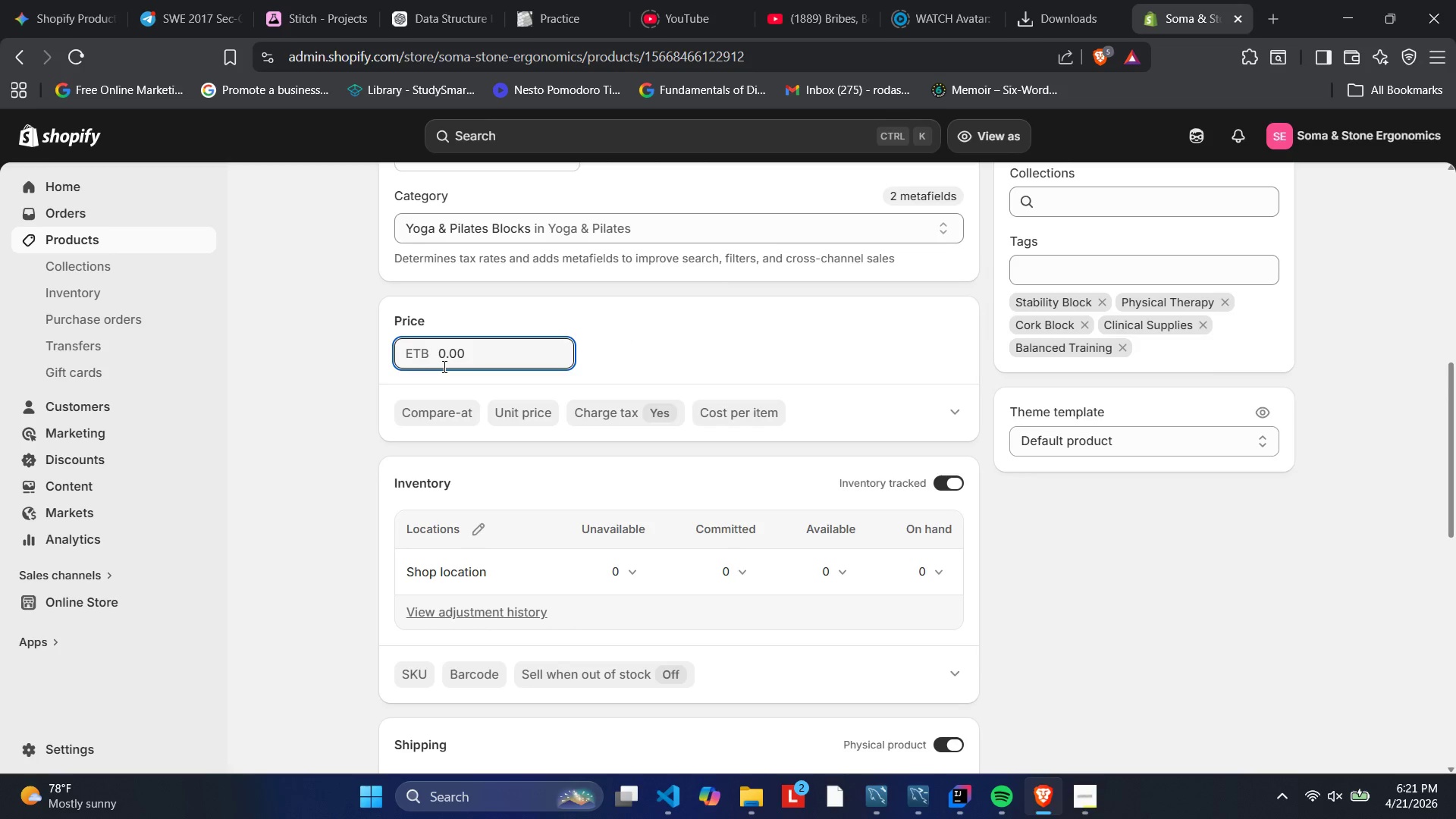 
type(35)
 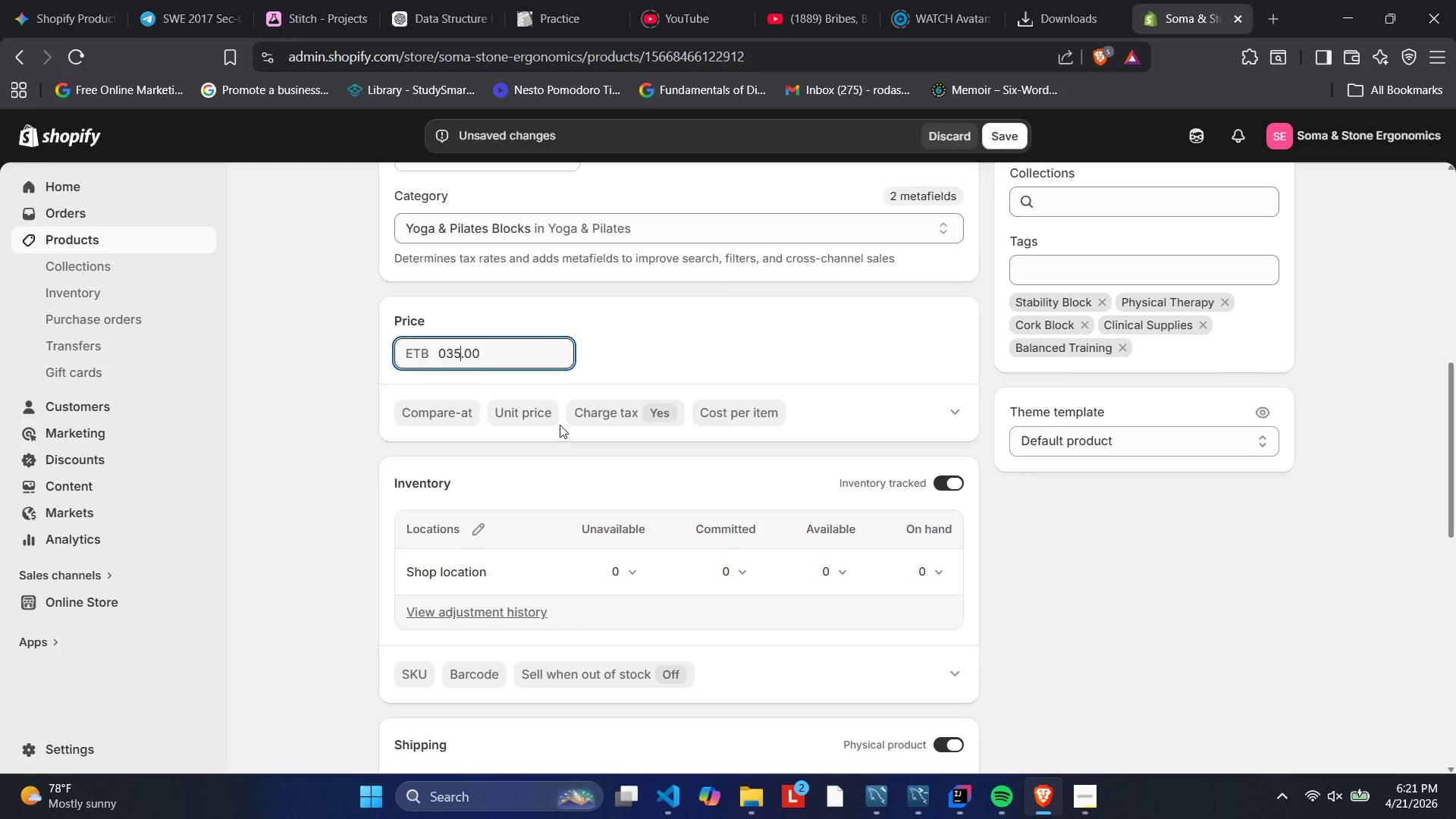 
key(ArrowLeft)
 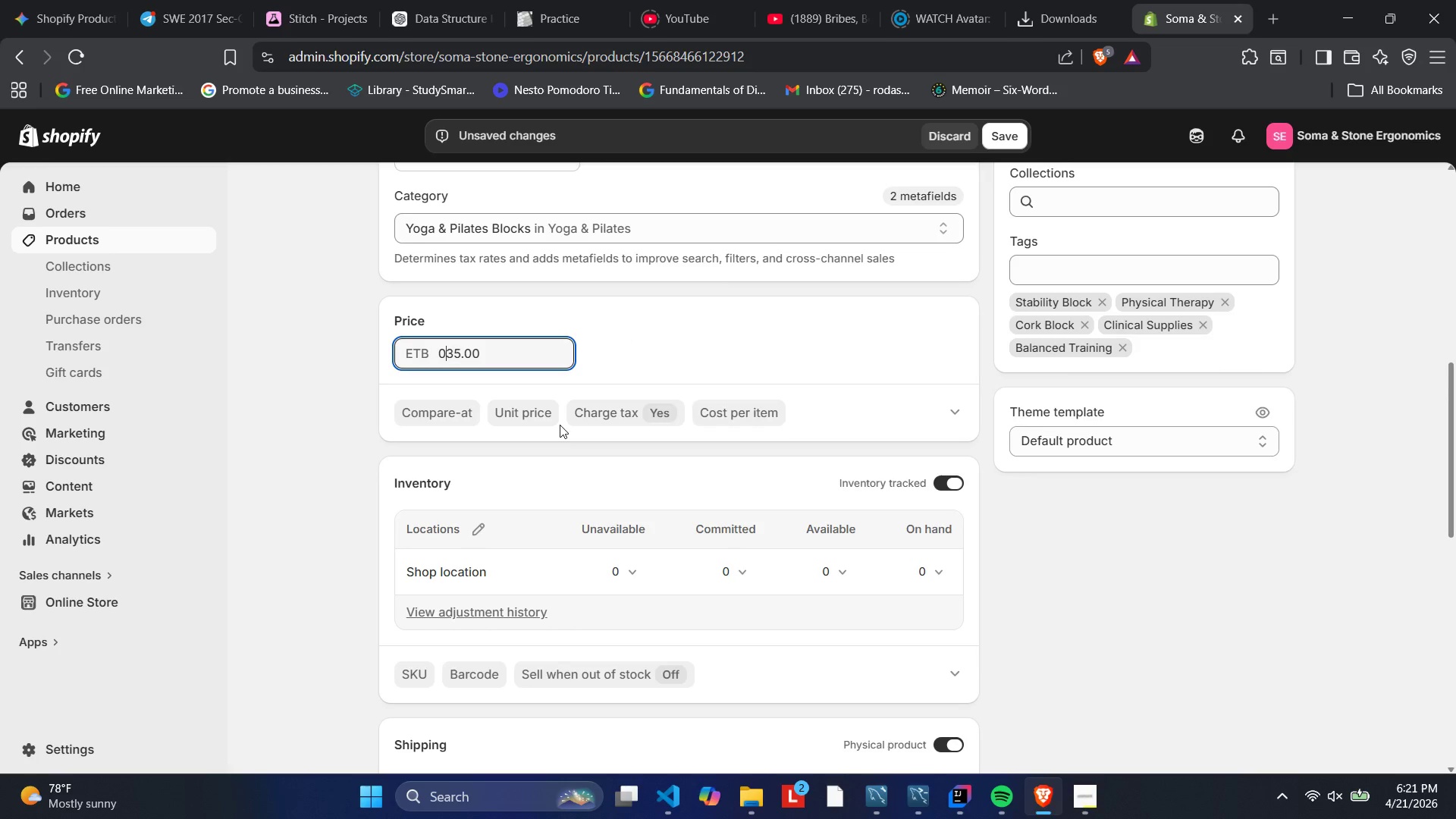 
key(ArrowLeft)
 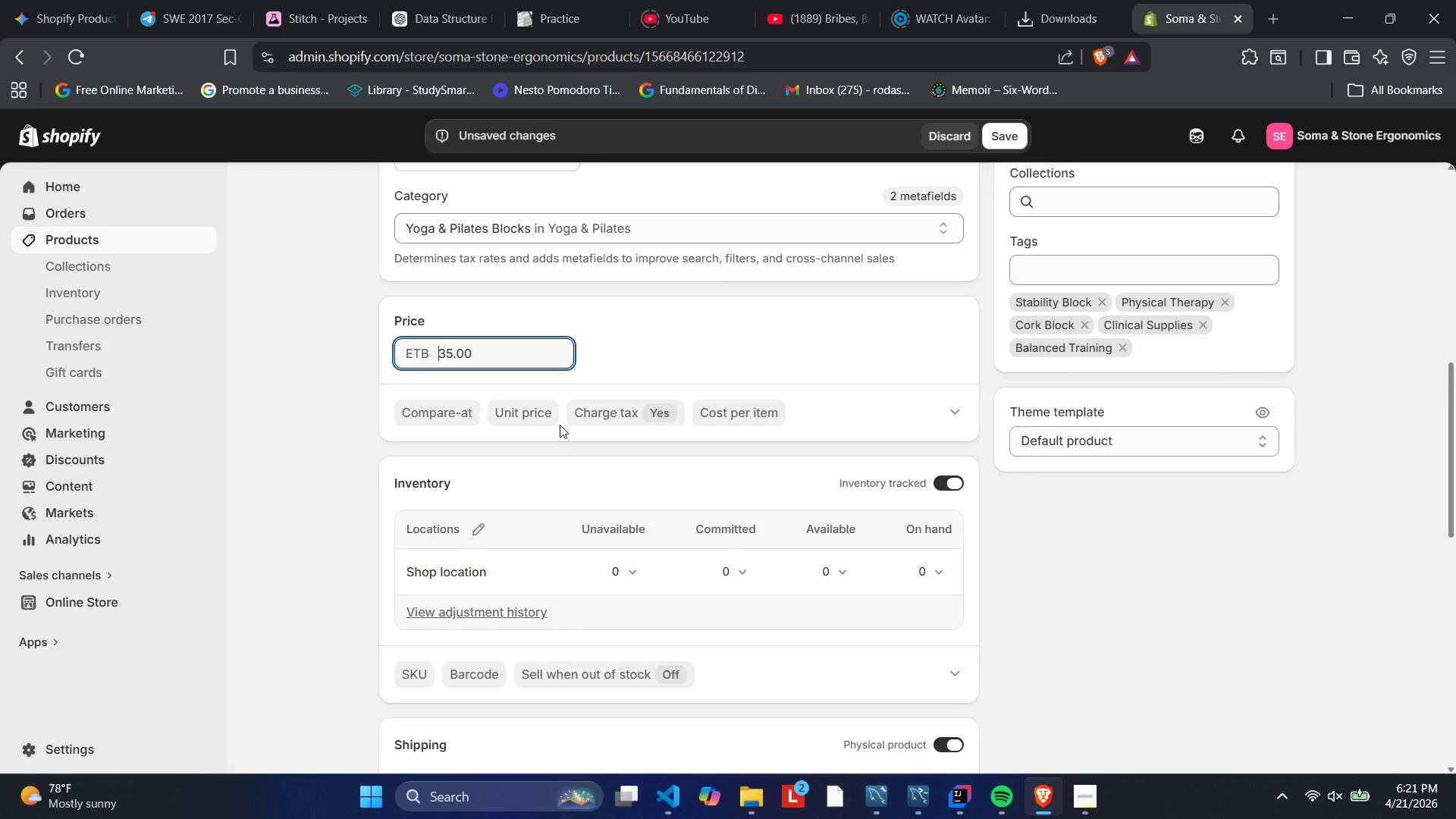 
key(Backspace)
 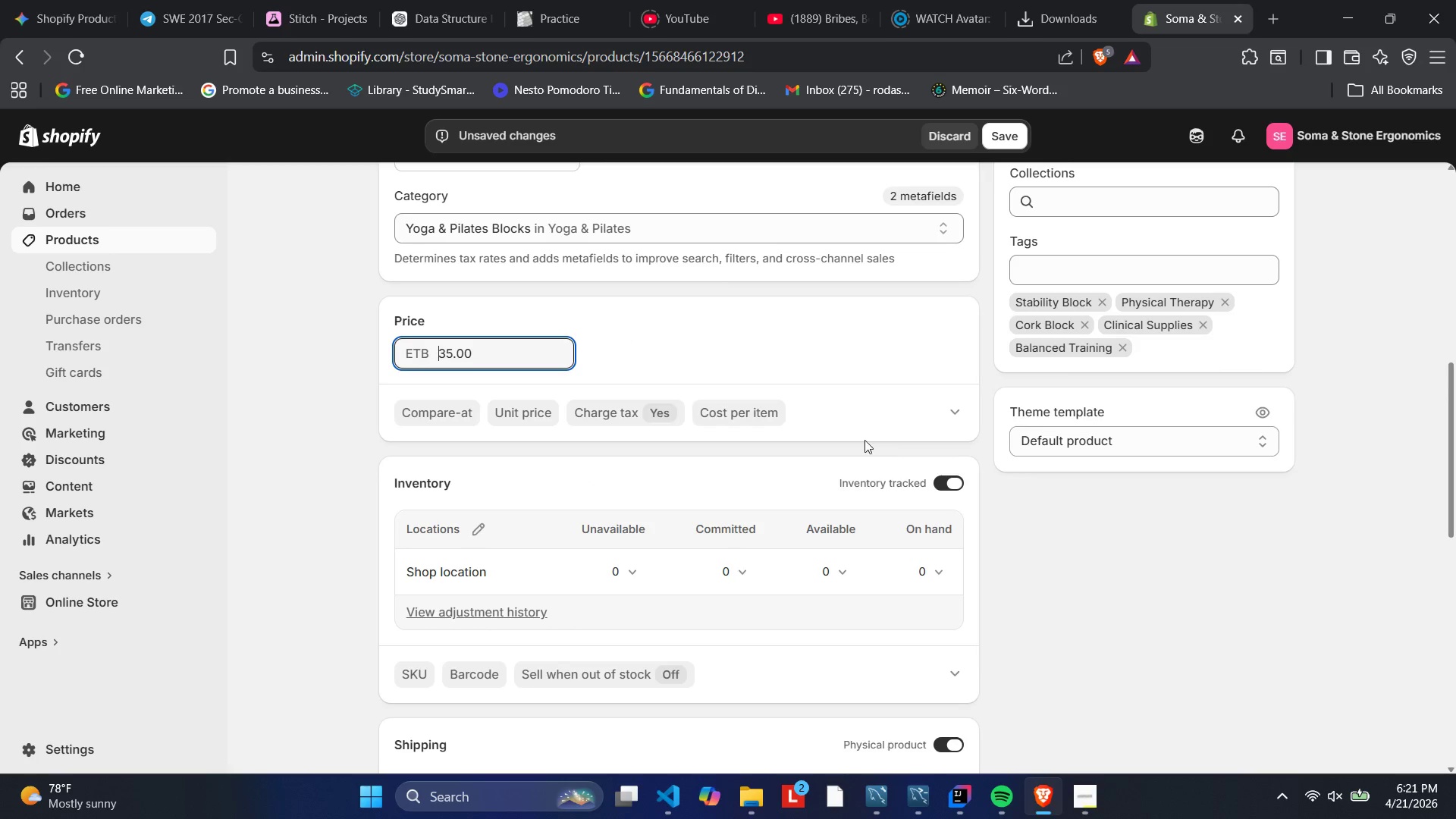 
scroll: coordinate [864, 437], scroll_direction: up, amount: 7.0
 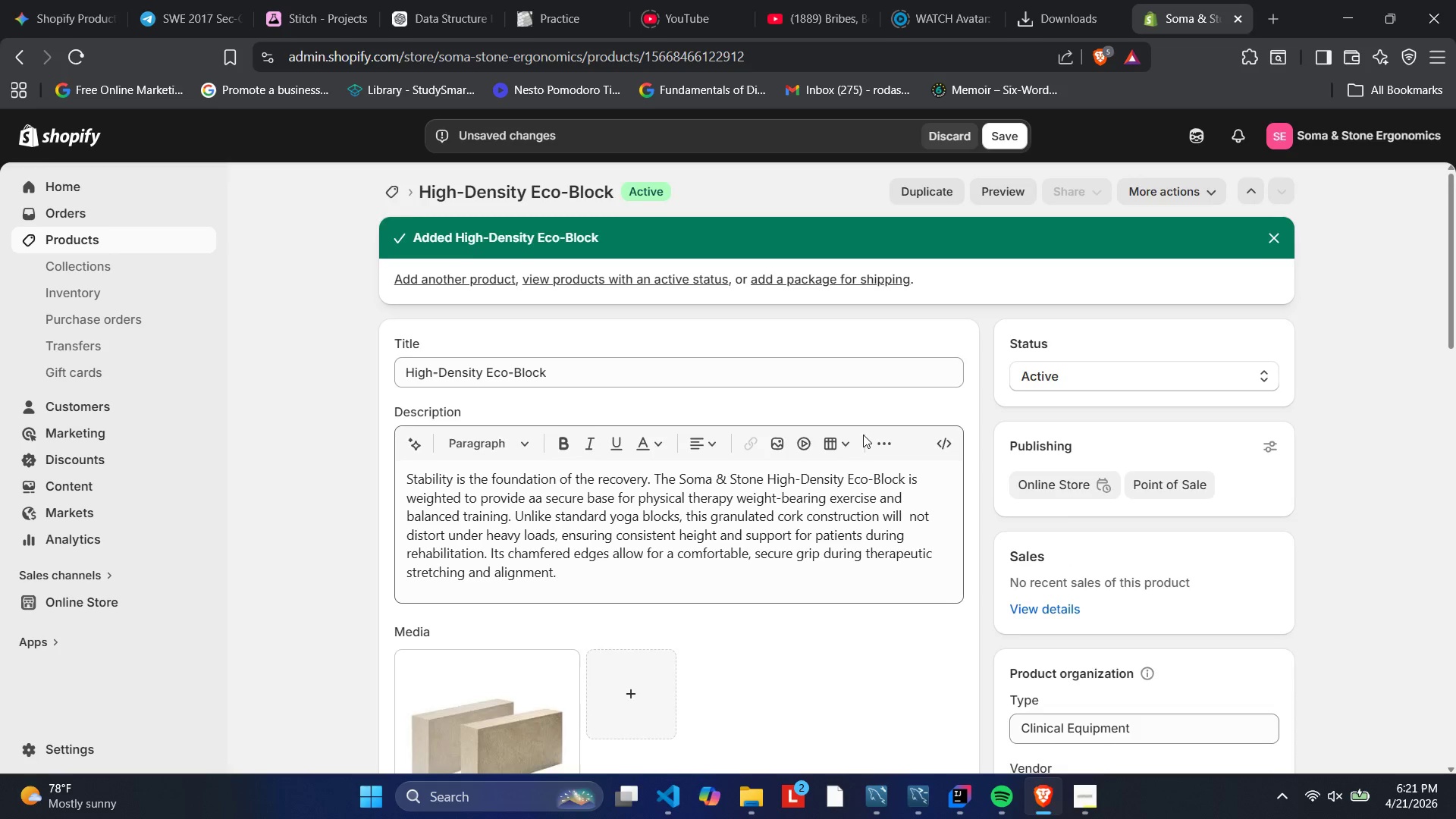 
scroll: coordinate [996, 526], scroll_direction: down, amount: 3.0
 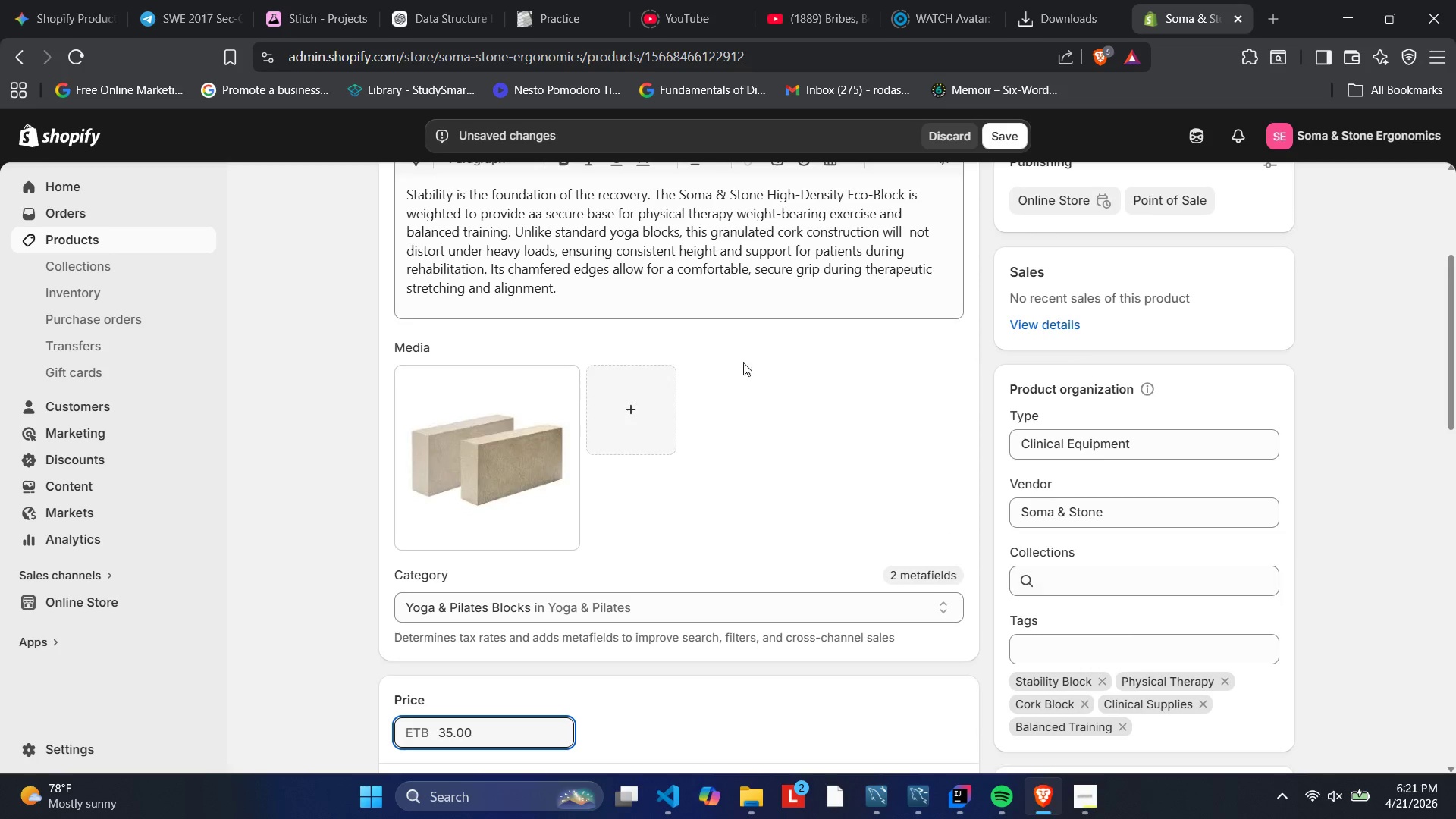 
scroll: coordinate [723, 336], scroll_direction: up, amount: 1.0
 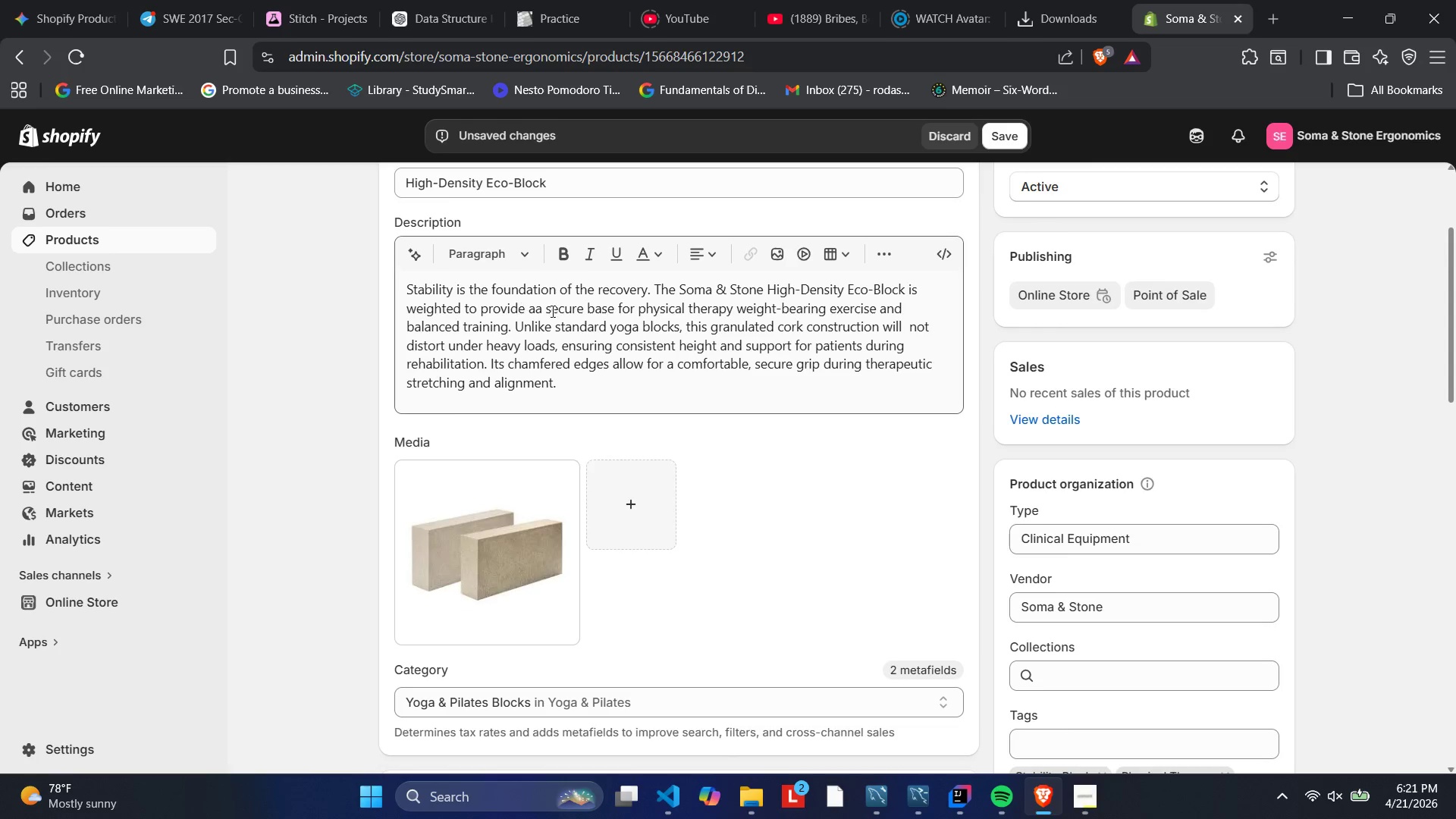 
wait(9.82)
 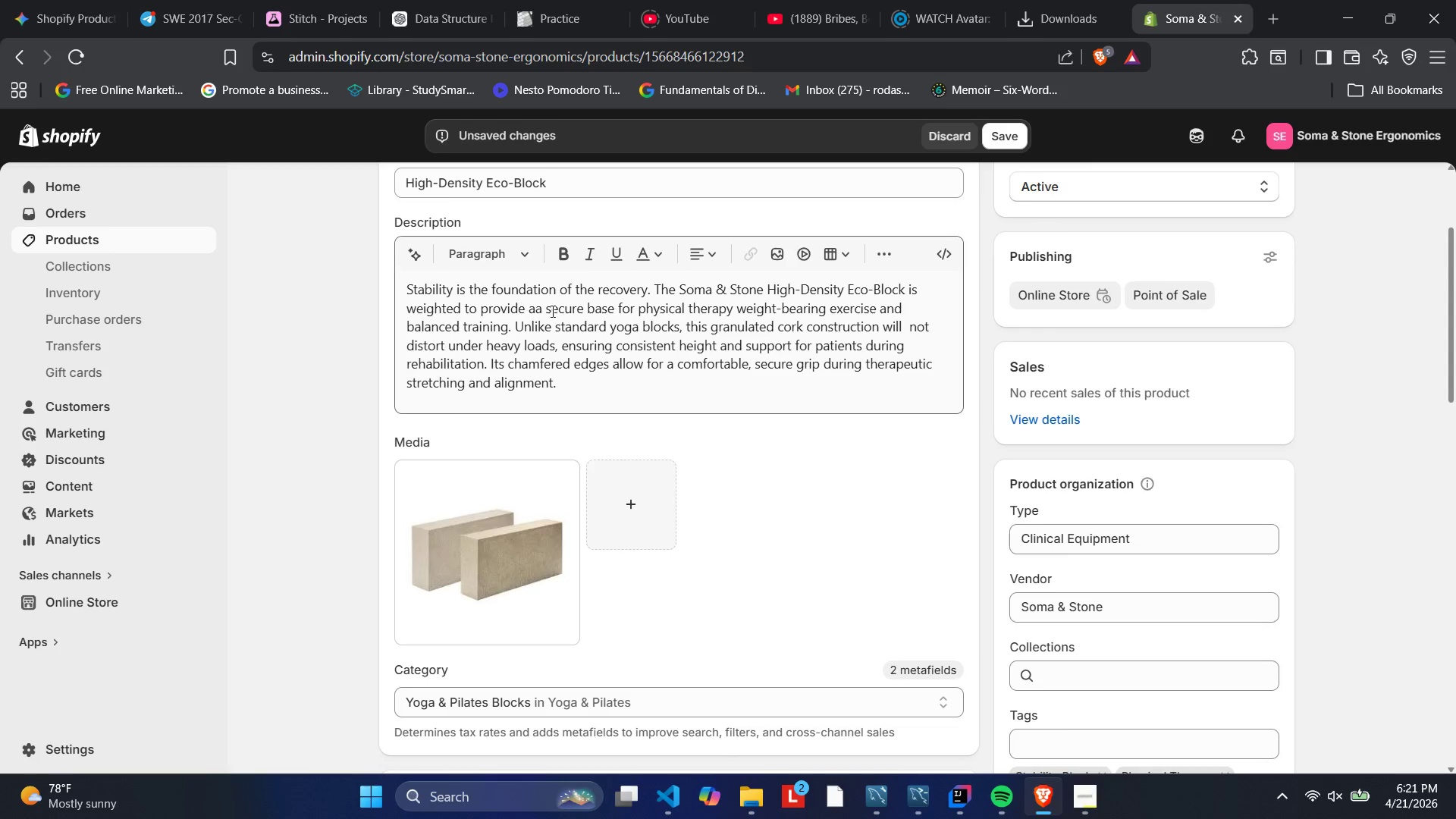 
left_click([554, 314])
 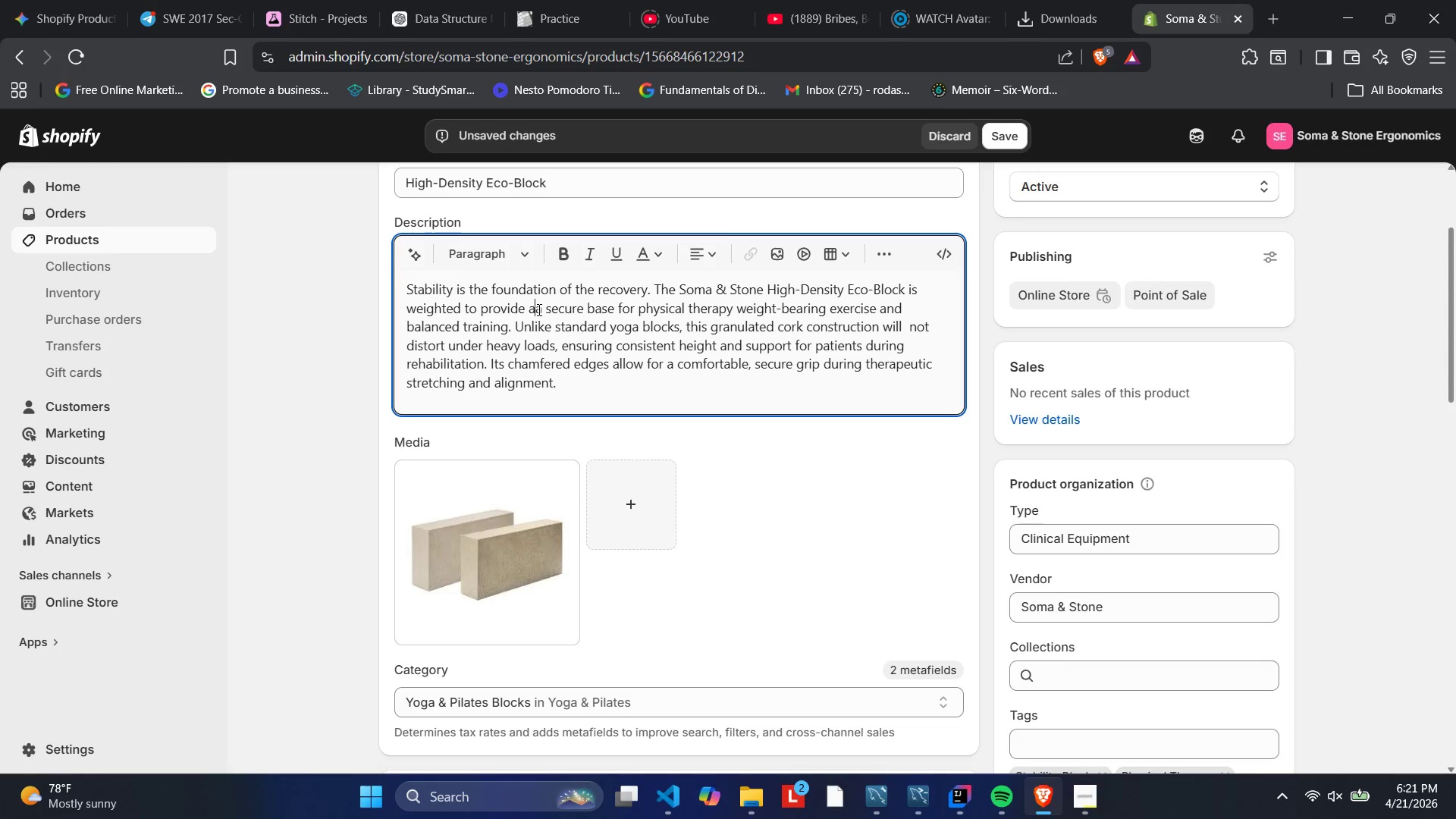 
key(Backspace)
 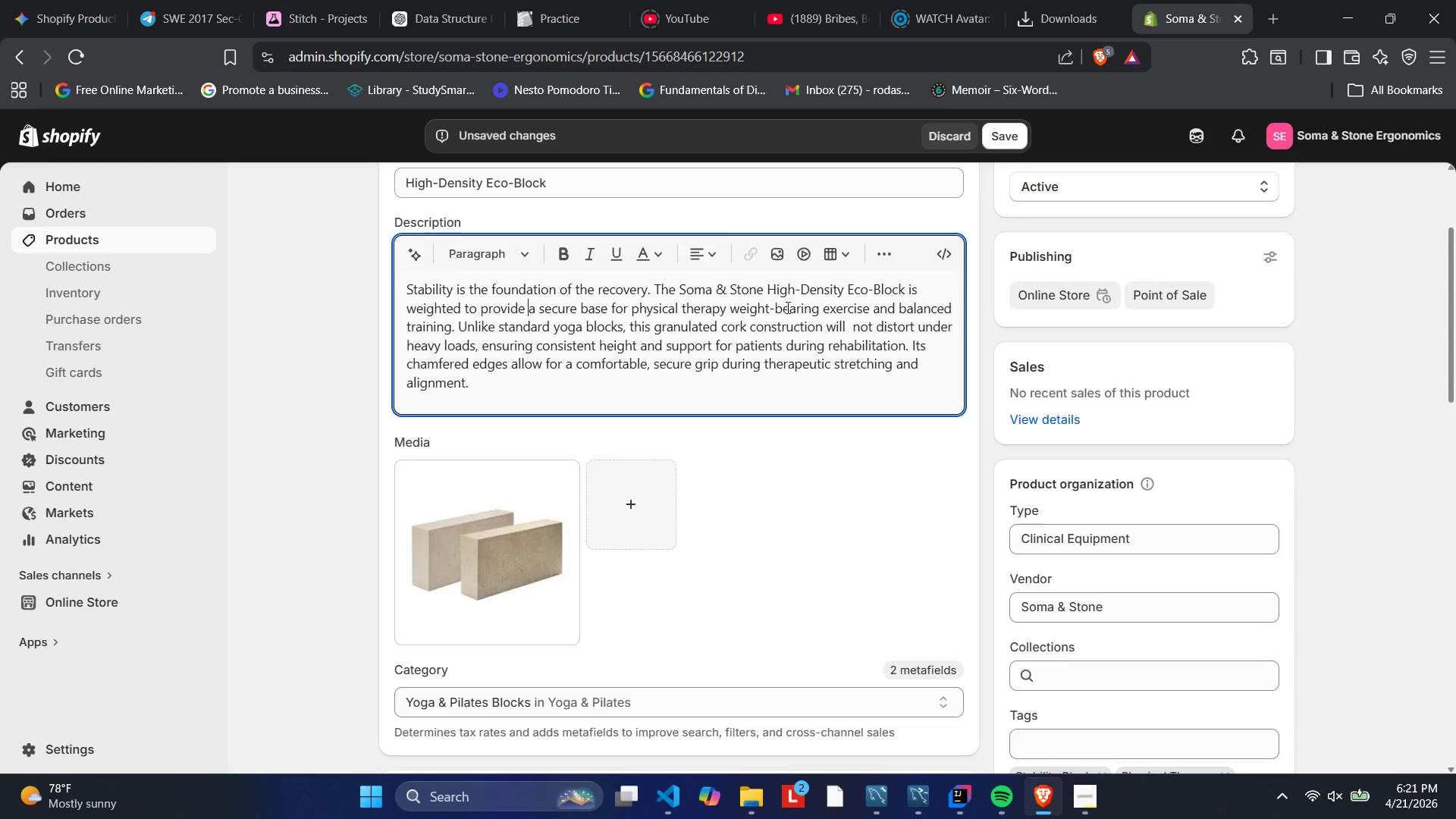 
wait(8.67)
 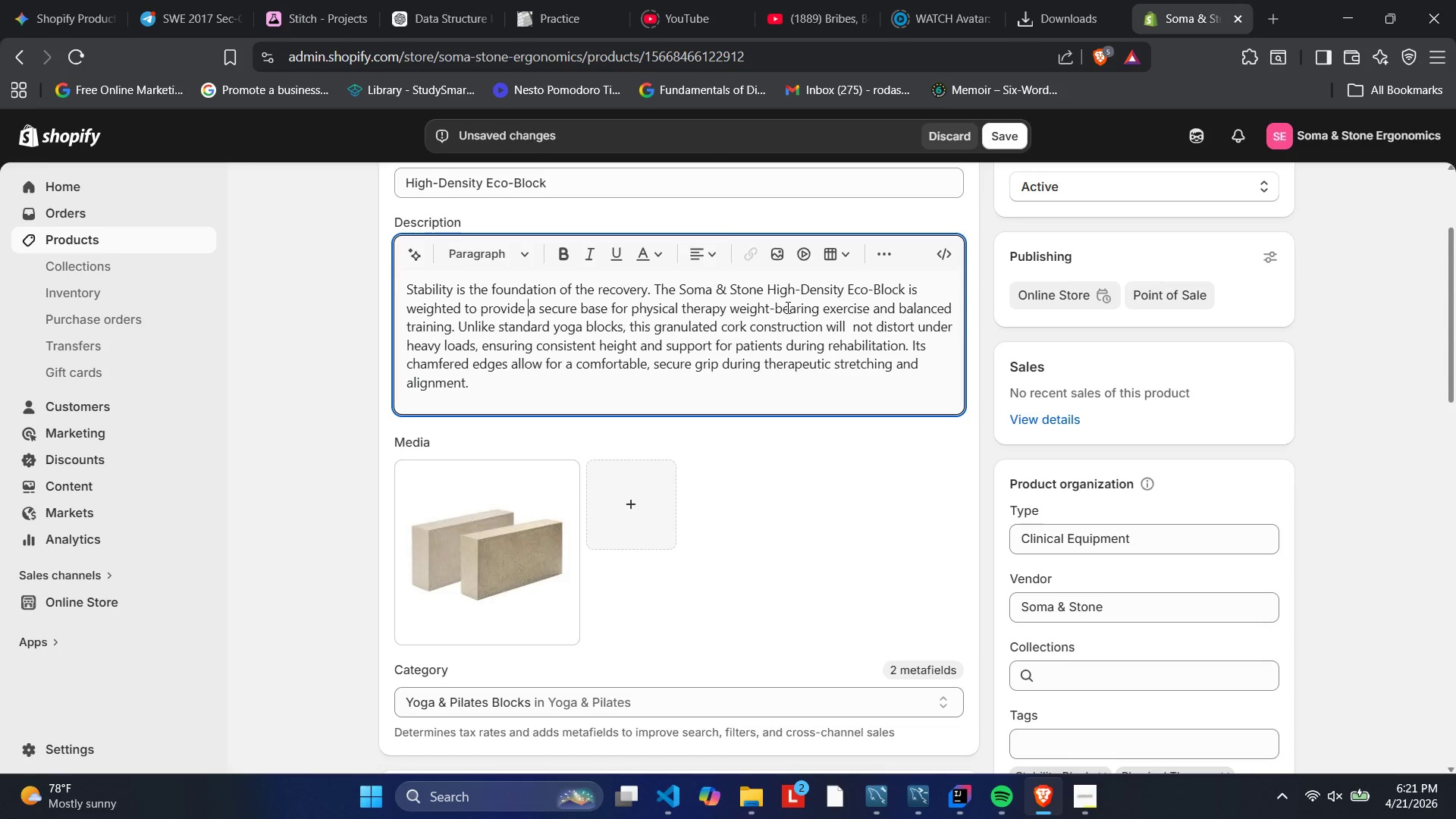 
key(Backspace)
 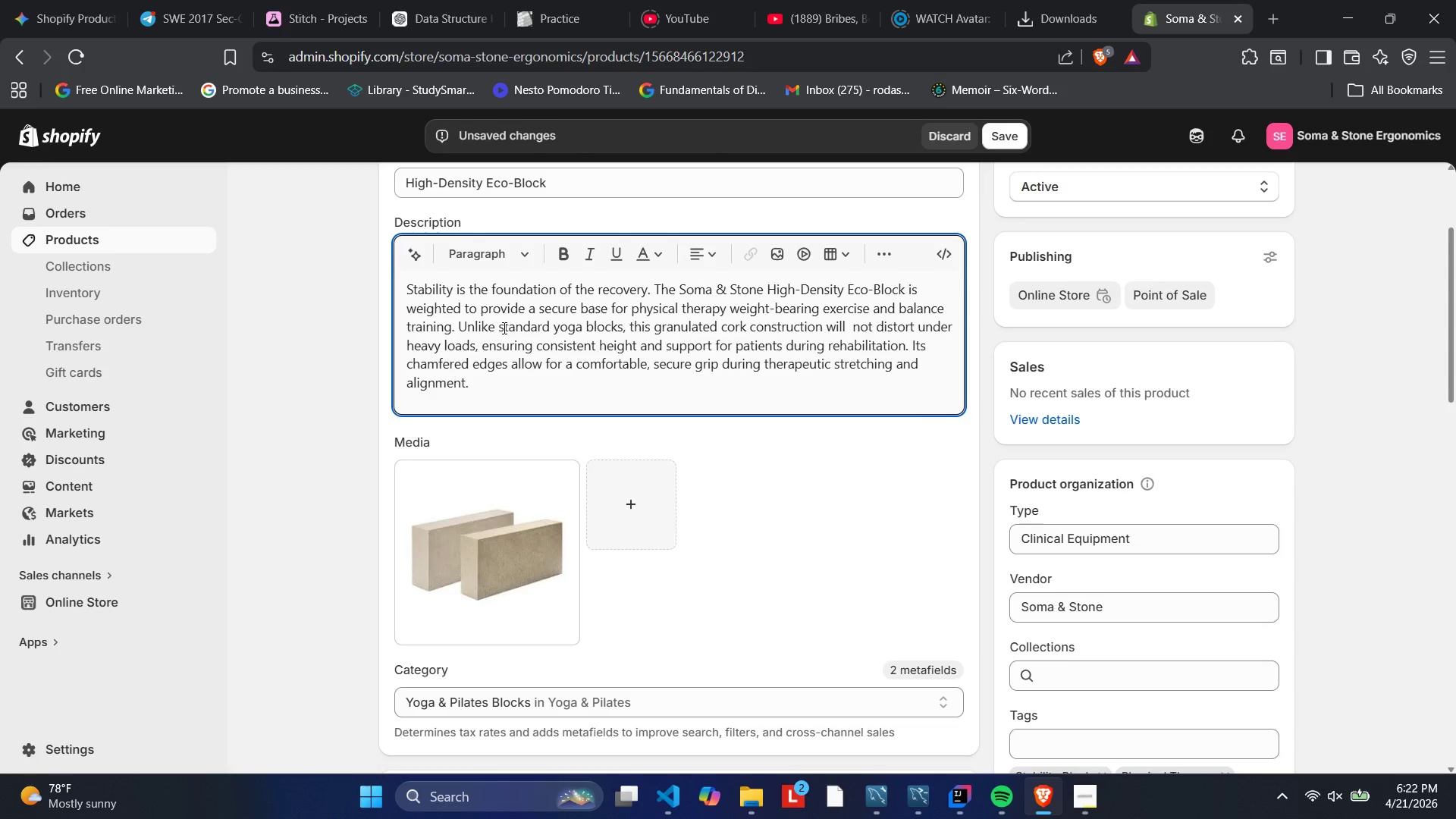 
left_click([493, 328])
 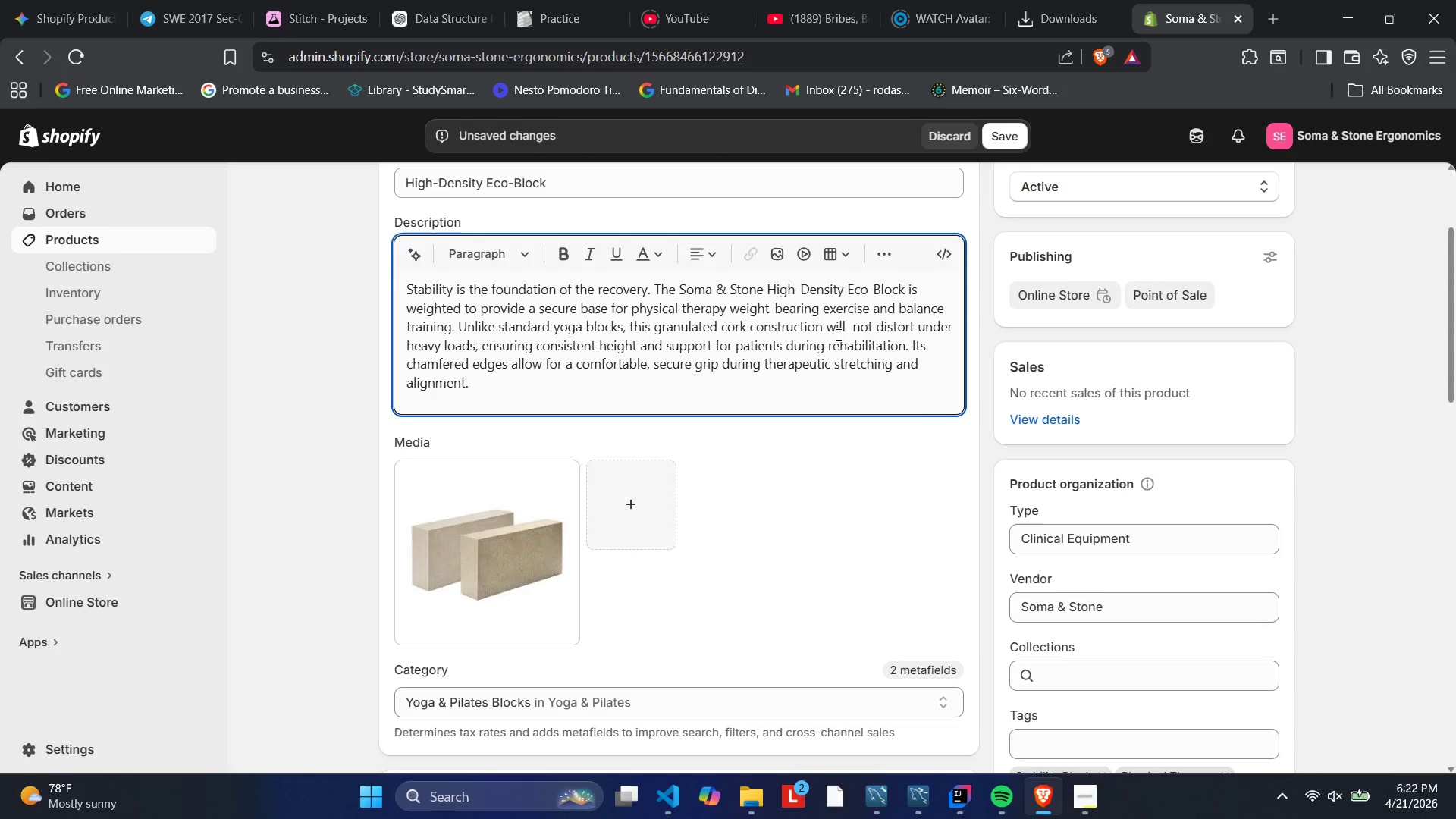 
left_click([855, 326])
 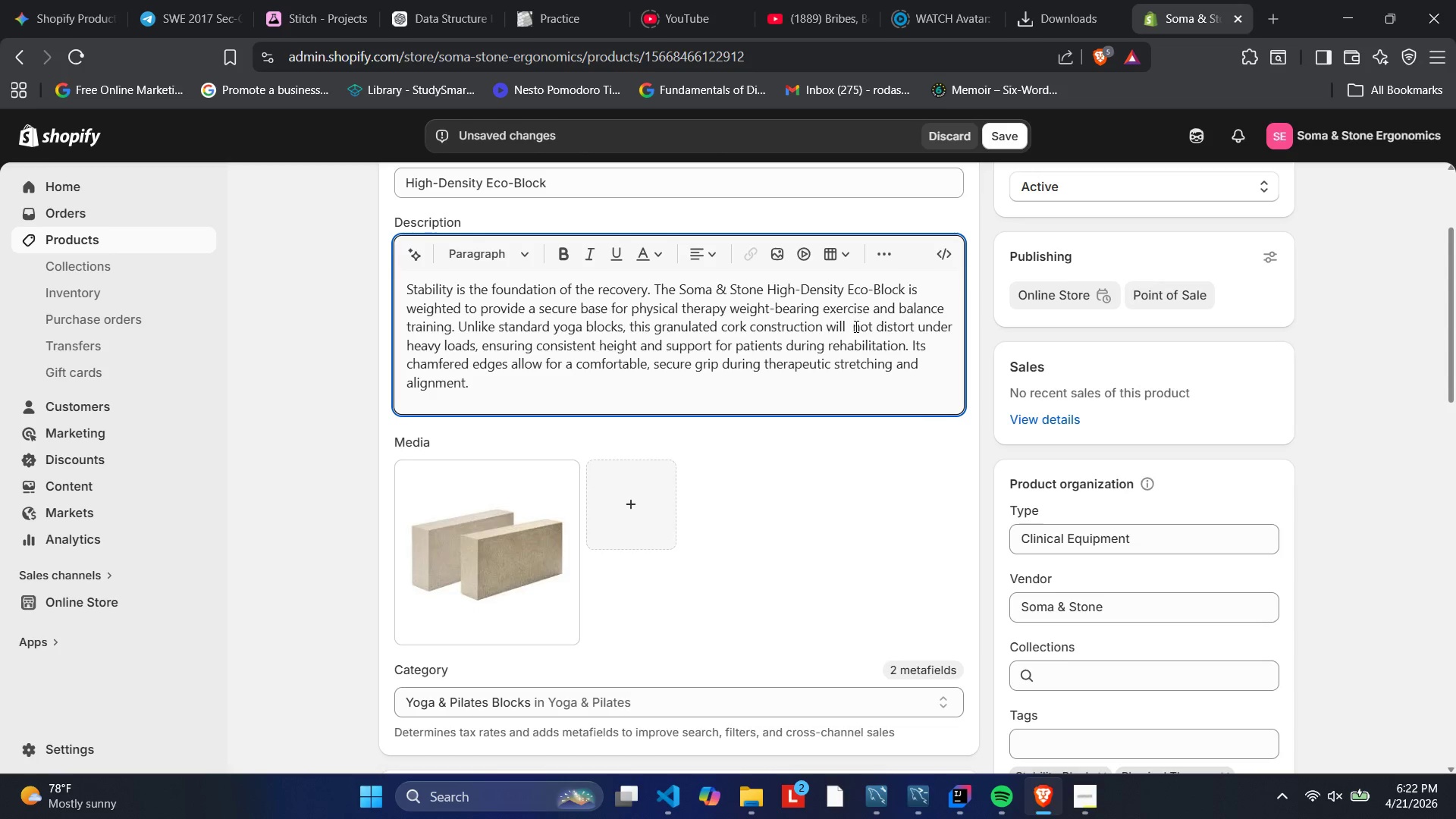 
key(Backspace)
 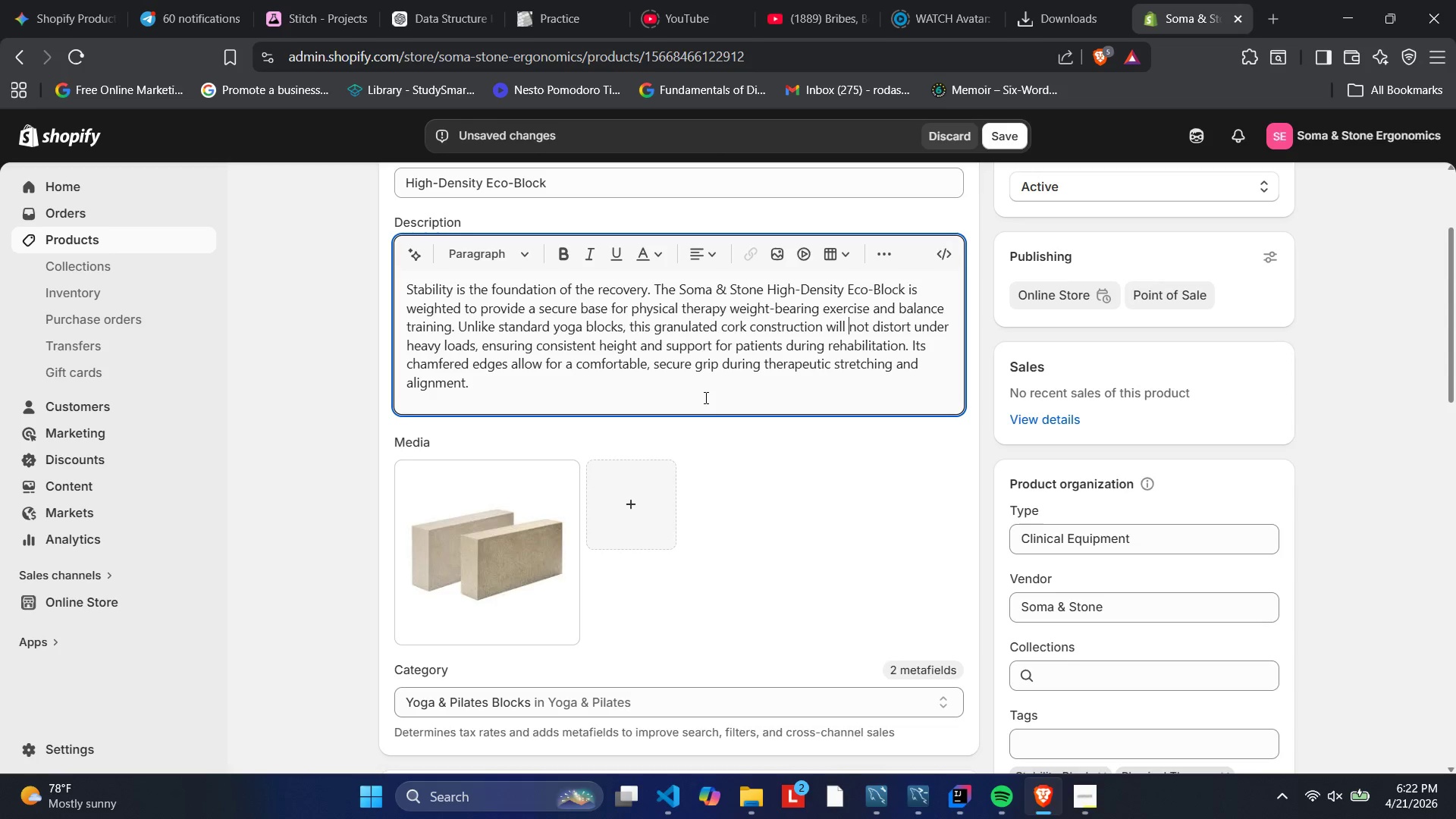 
wait(19.11)
 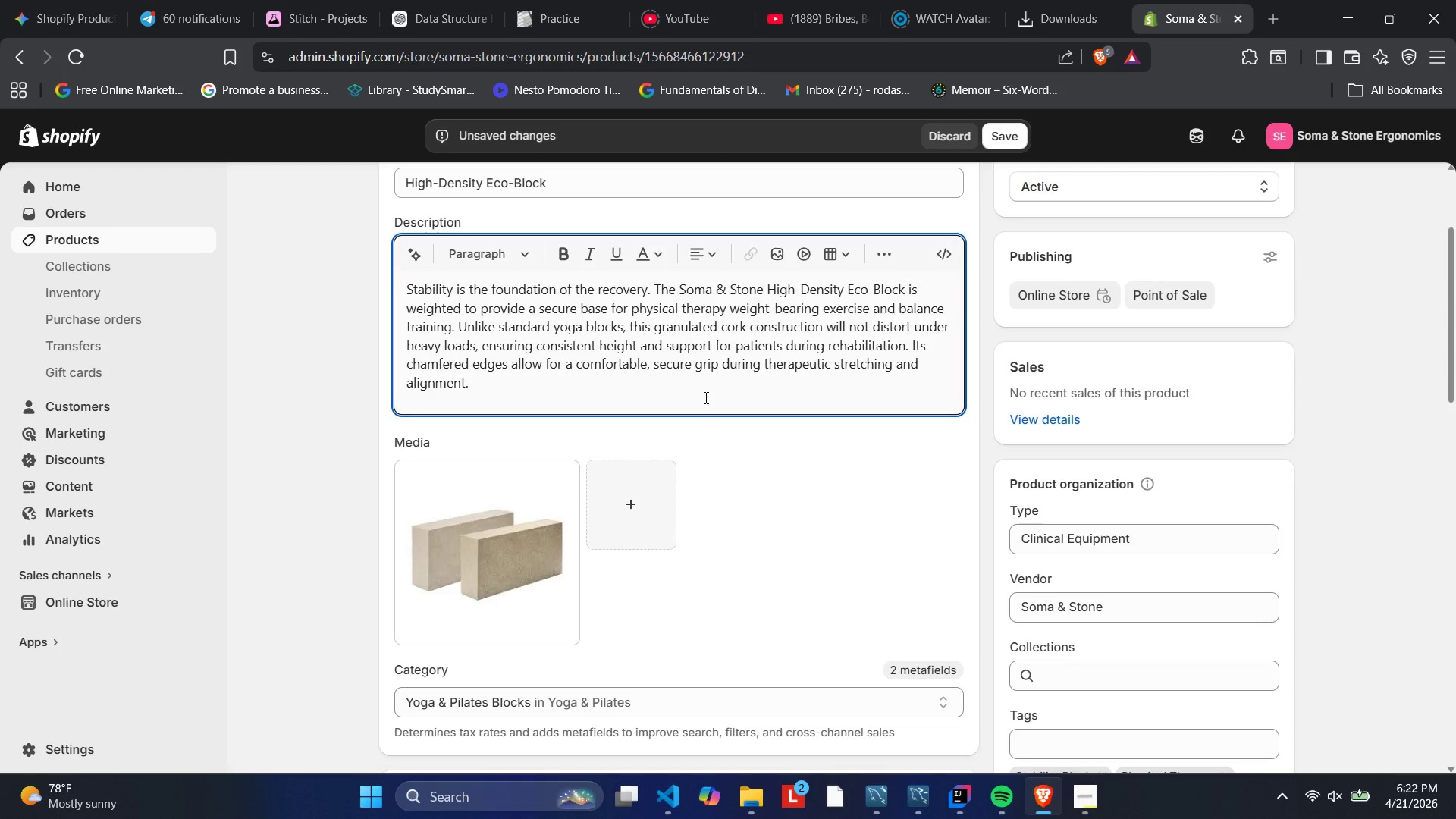 
scroll: coordinate [500, 407], scroll_direction: down, amount: 11.0
 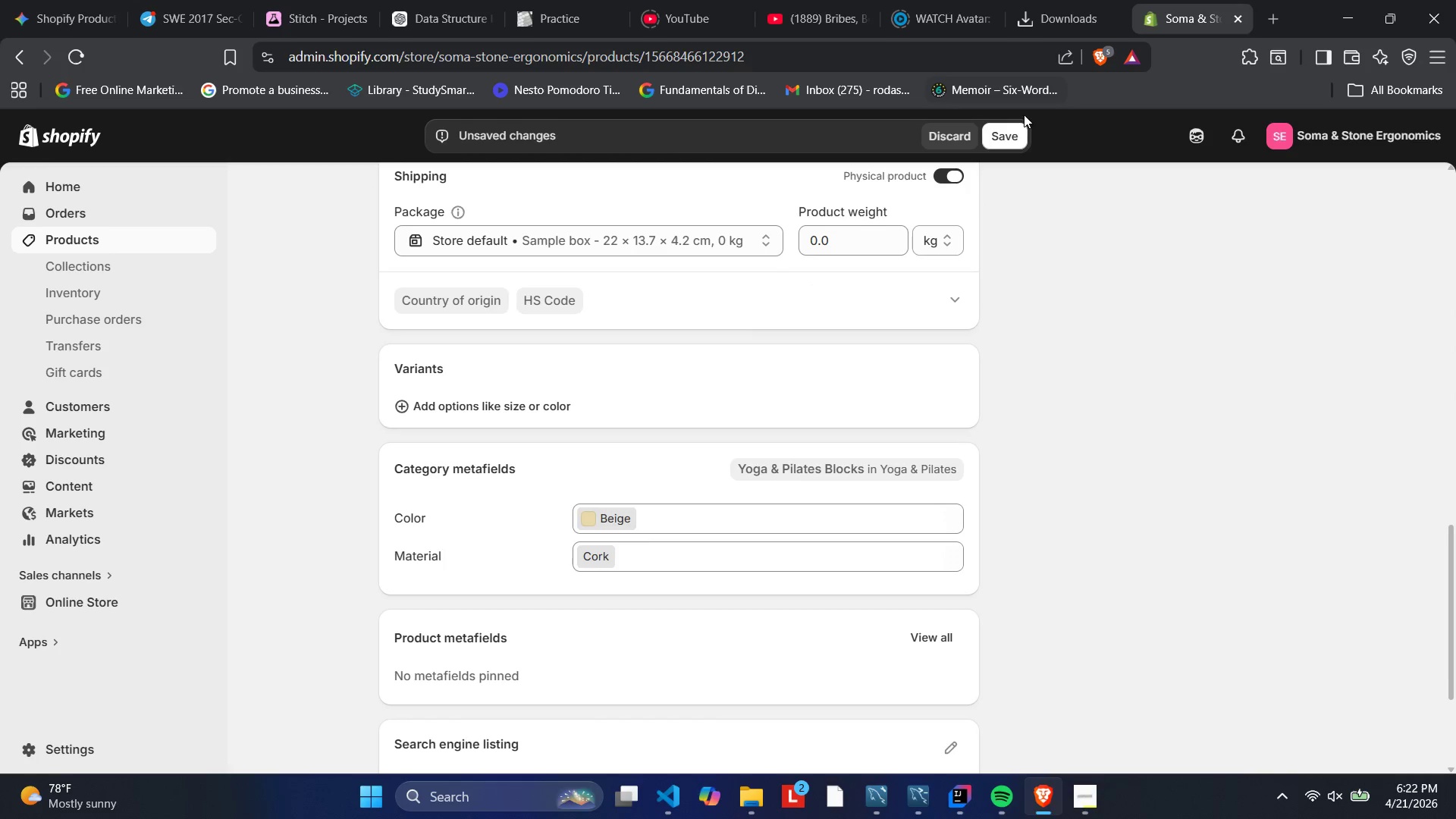 
left_click([1014, 130])